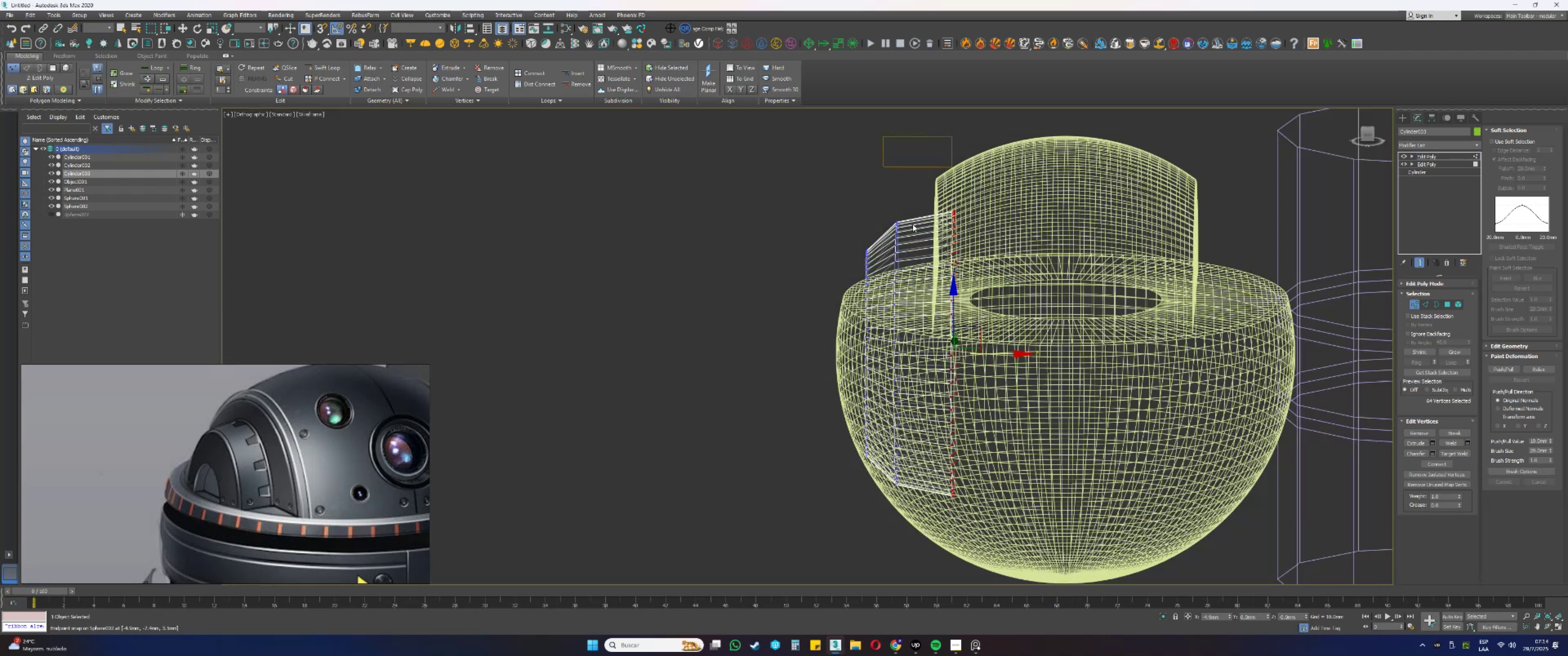 
left_click_drag(start_coordinate=[918, 189], to_coordinate=[788, 556])
 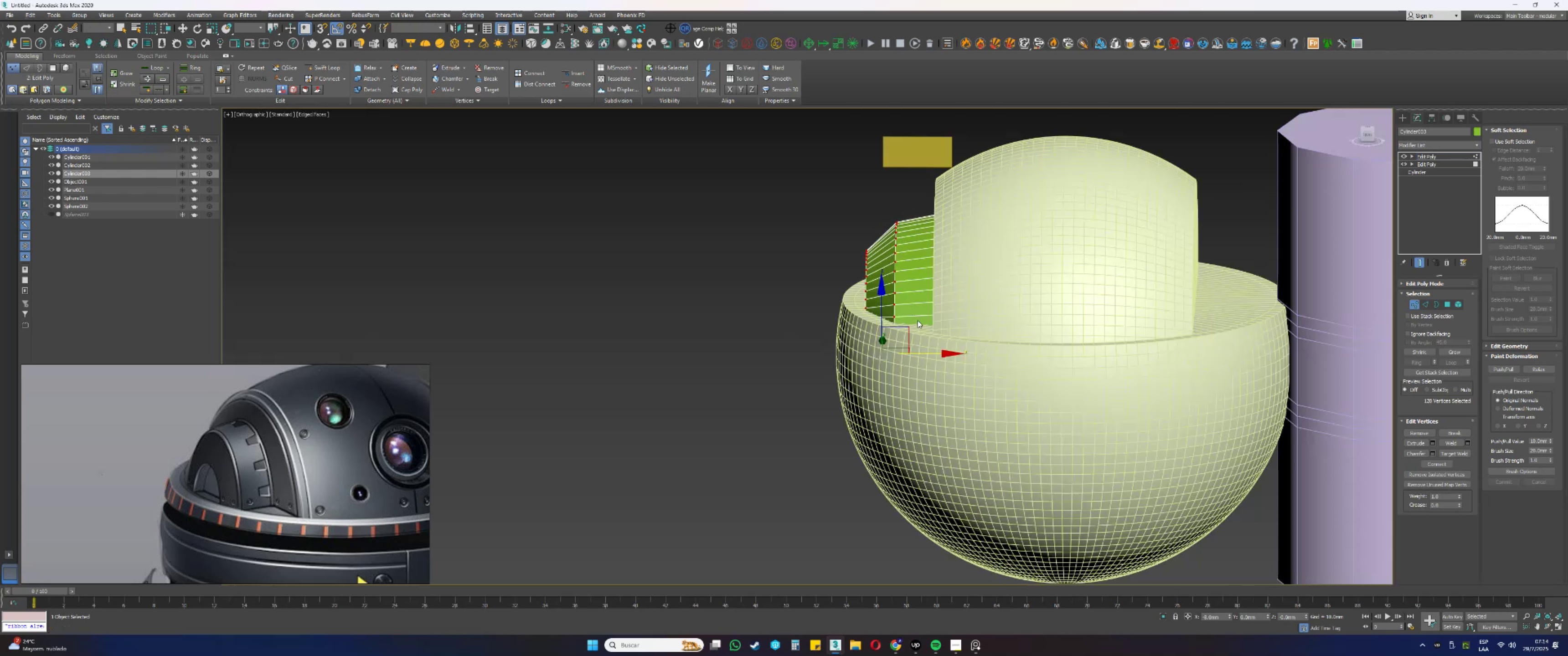 
scroll: coordinate [910, 315], scroll_direction: up, amount: 2.0
 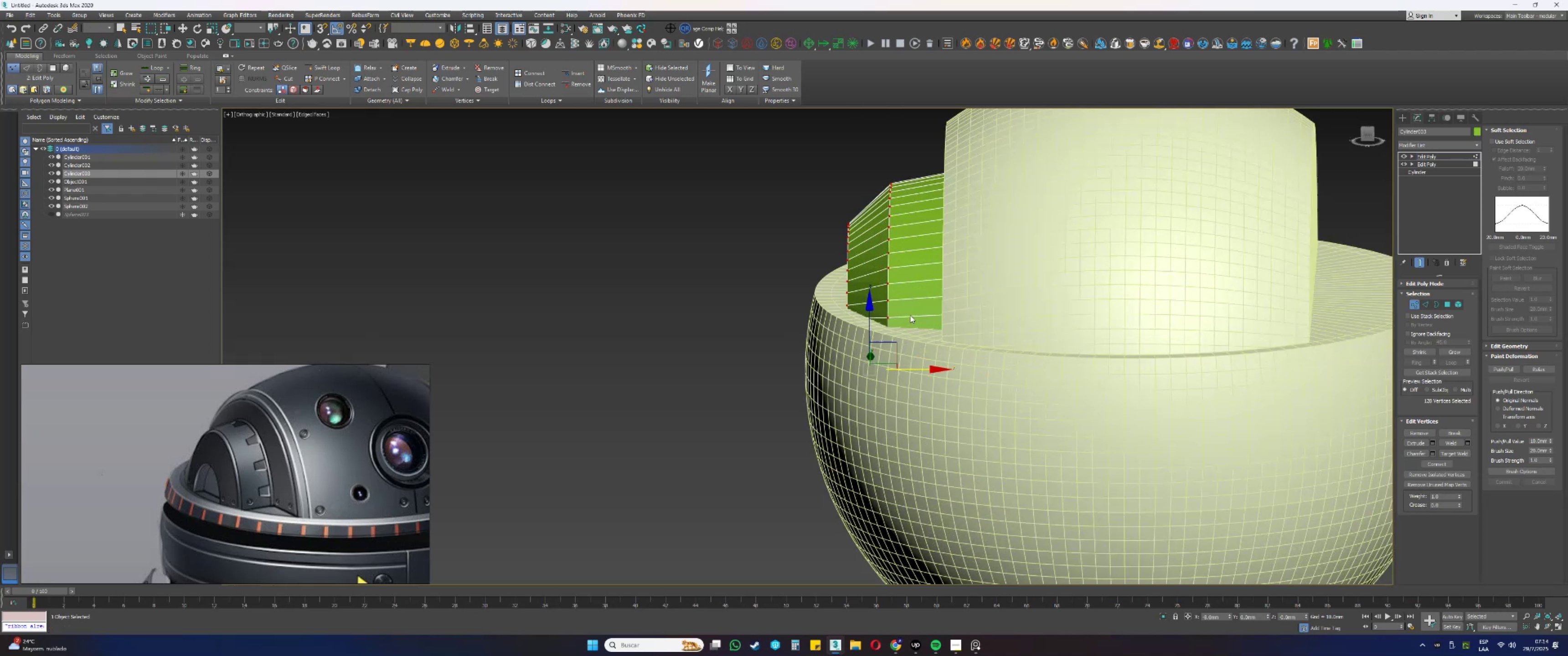 
hold_key(key=AltLeft, duration=0.48)
 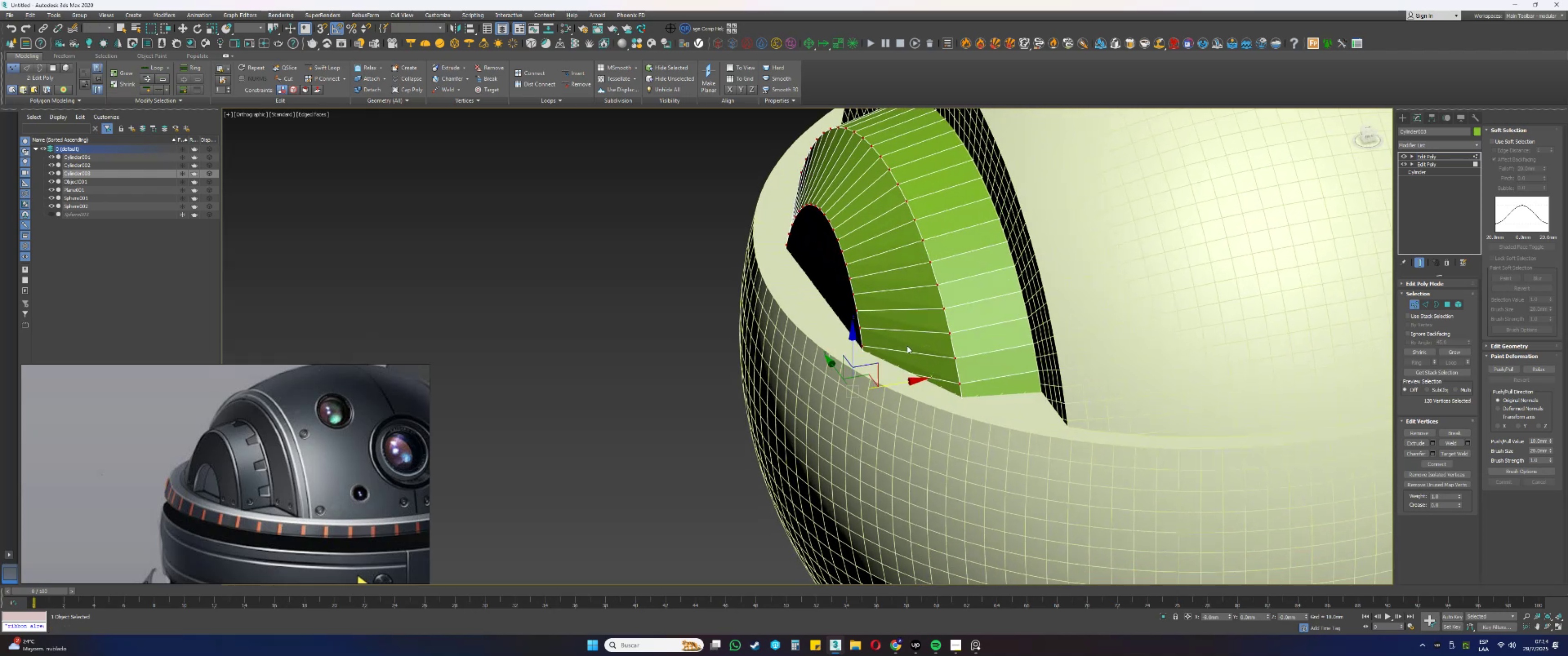 
scroll: coordinate [884, 346], scroll_direction: up, amount: 3.0
 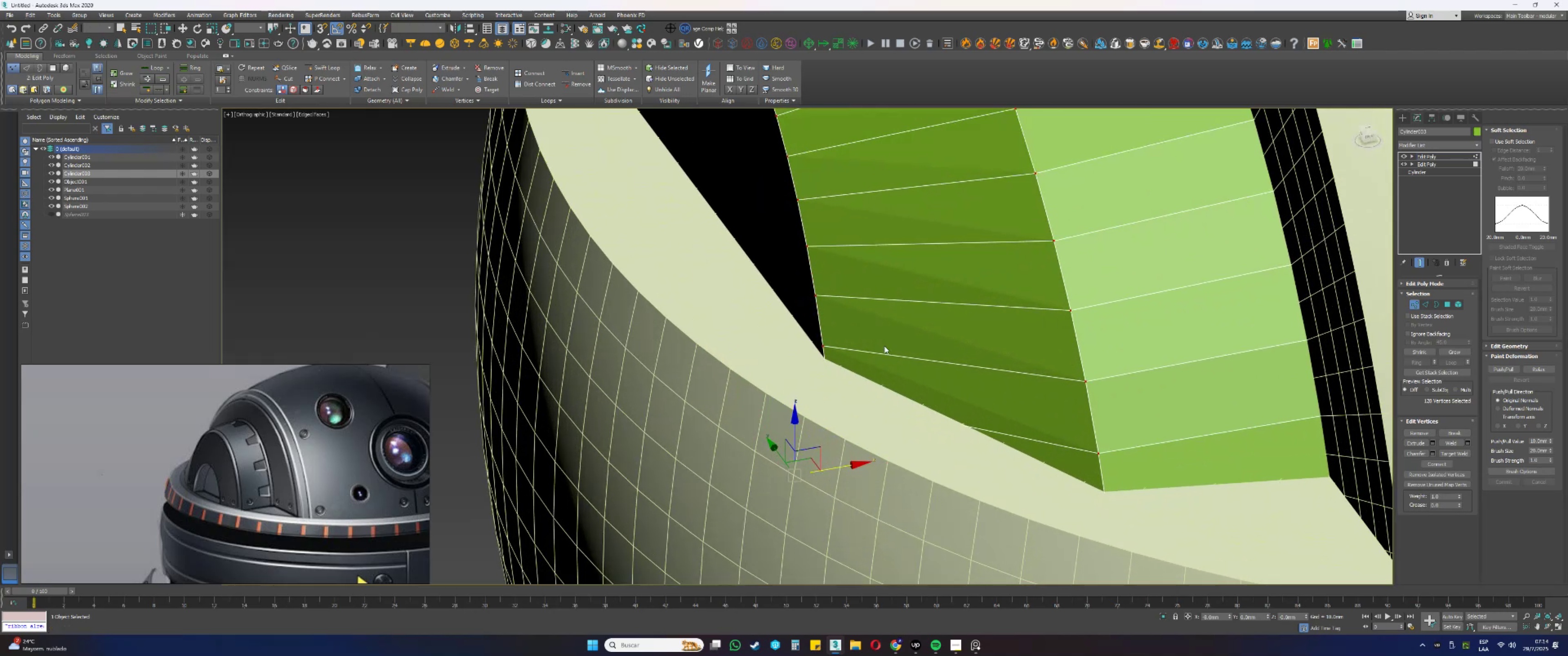 
scroll: coordinate [884, 346], scroll_direction: down, amount: 3.0
 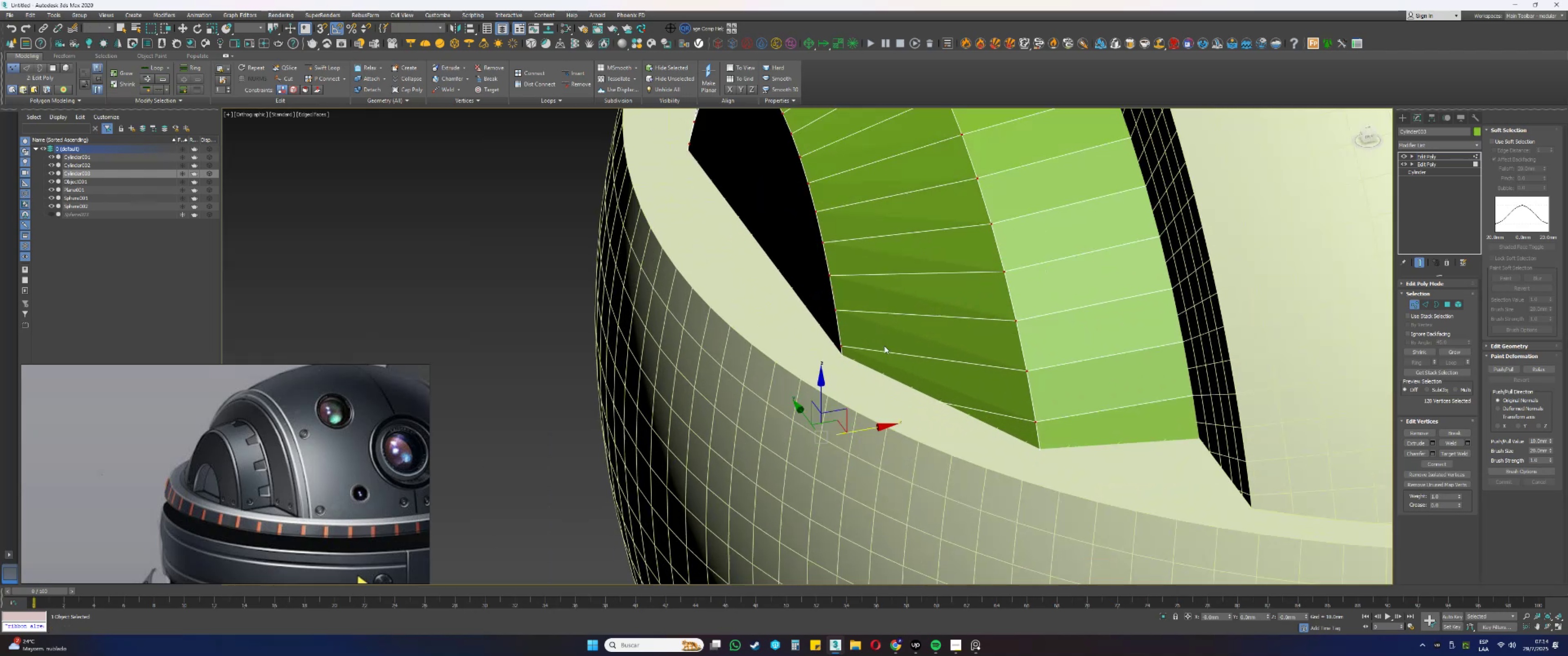 
hold_key(key=AltLeft, duration=0.94)
 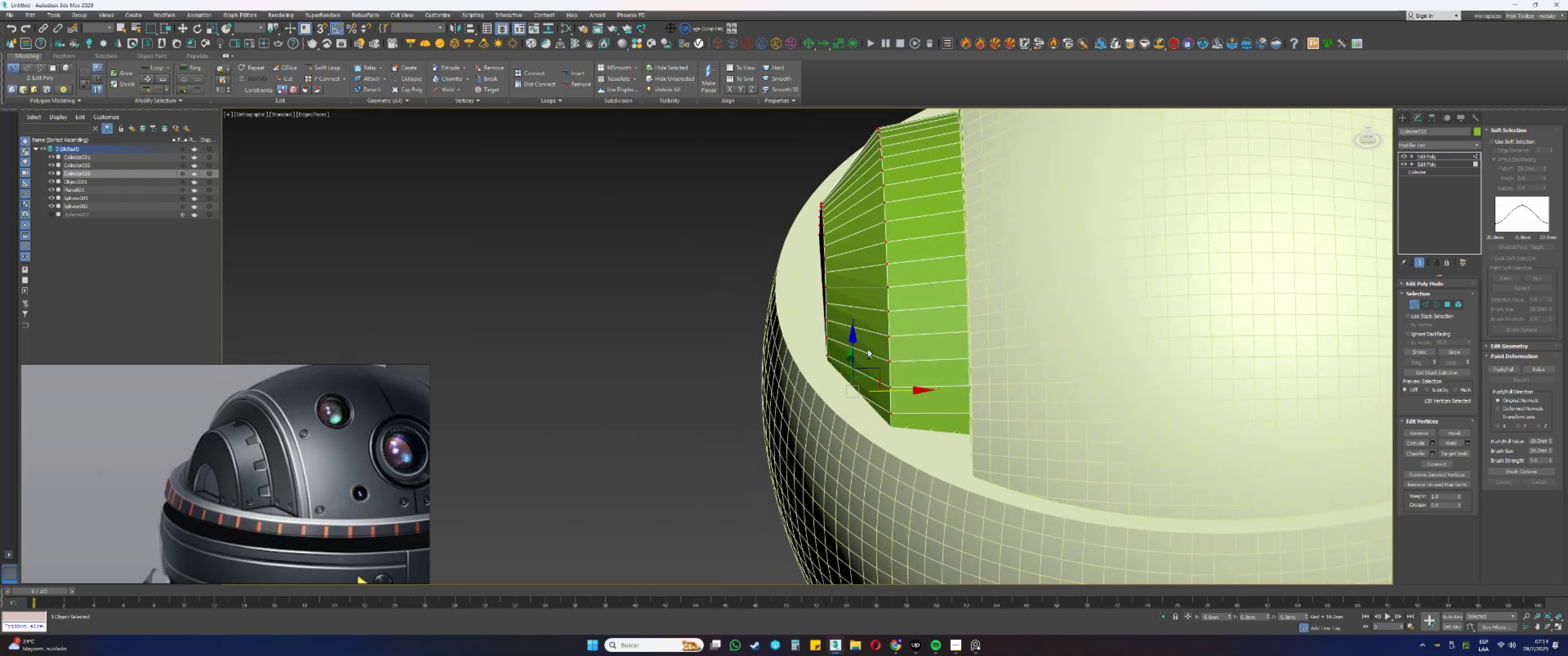 
type(tz)
 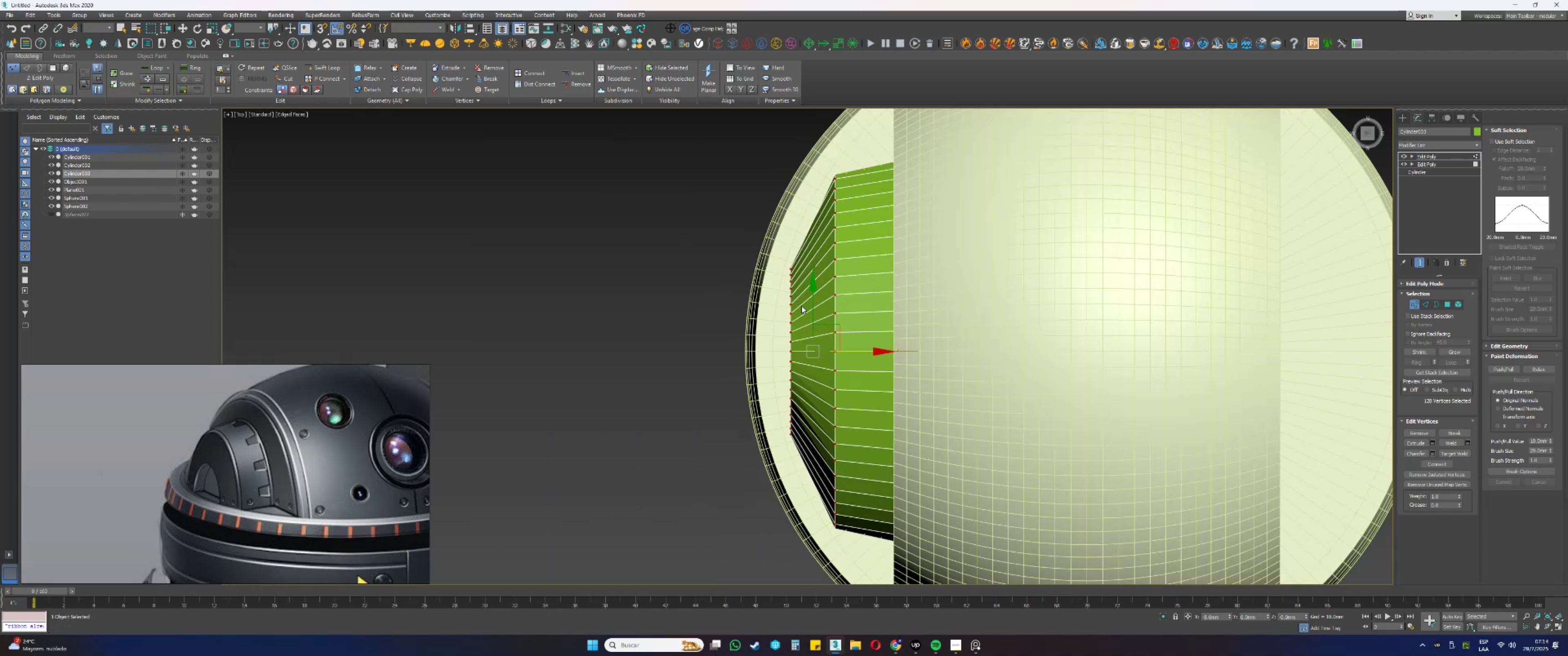 
left_click_drag(start_coordinate=[860, 350], to_coordinate=[855, 350])
 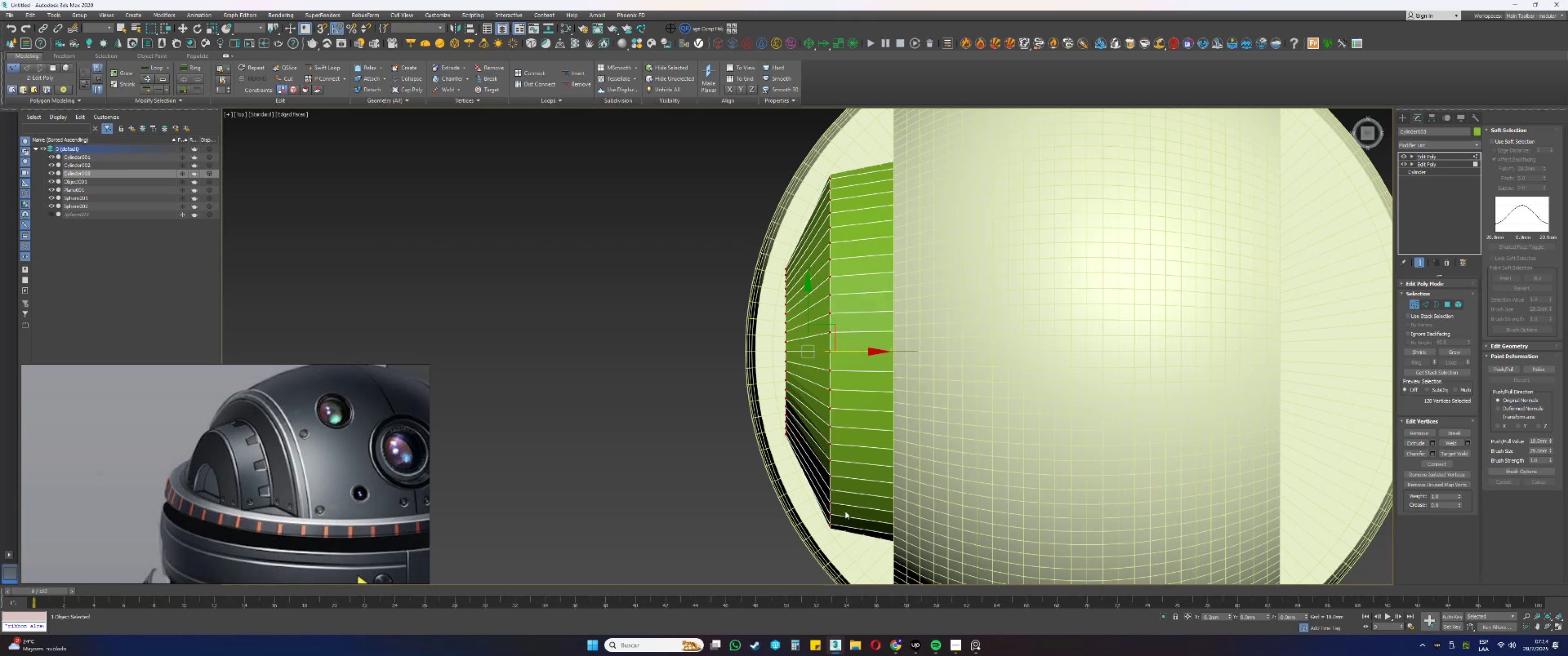 
scroll: coordinate [826, 521], scroll_direction: up, amount: 5.0
 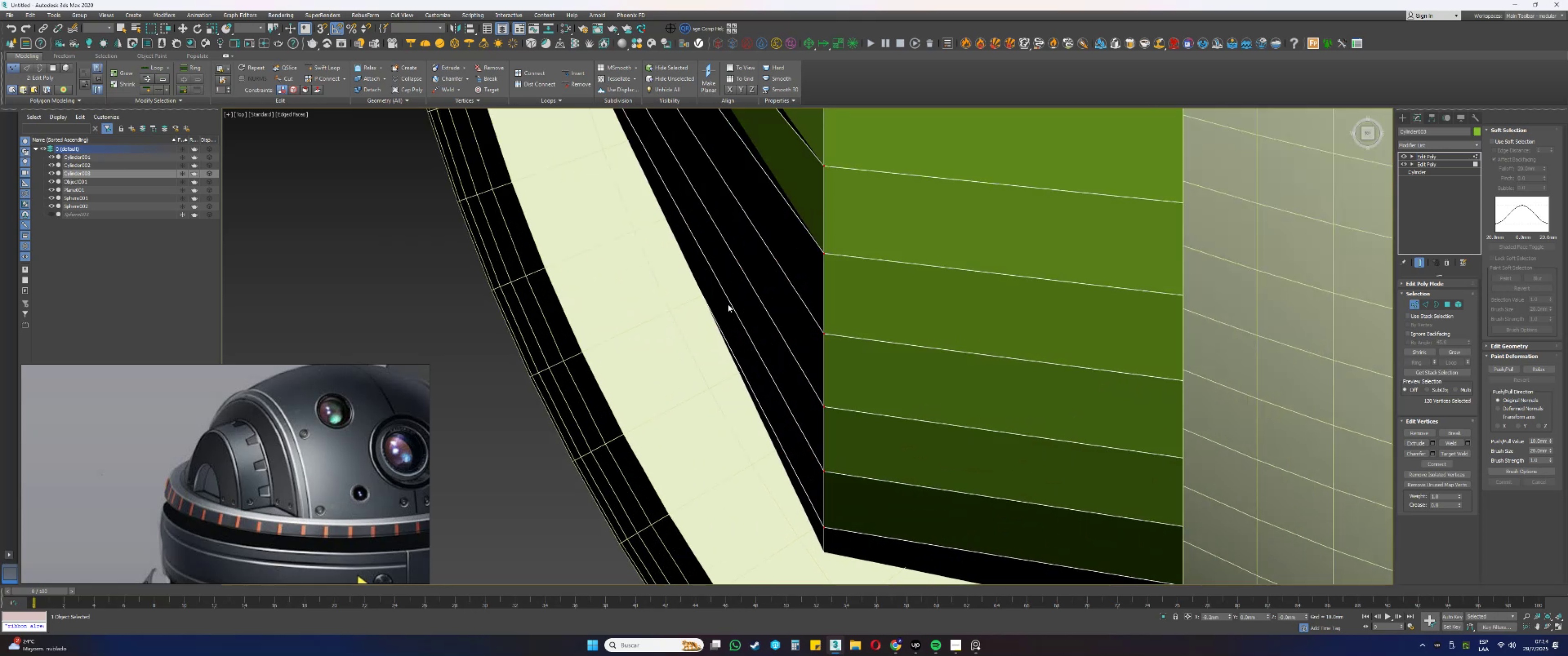 
scroll: coordinate [769, 384], scroll_direction: down, amount: 1.0
 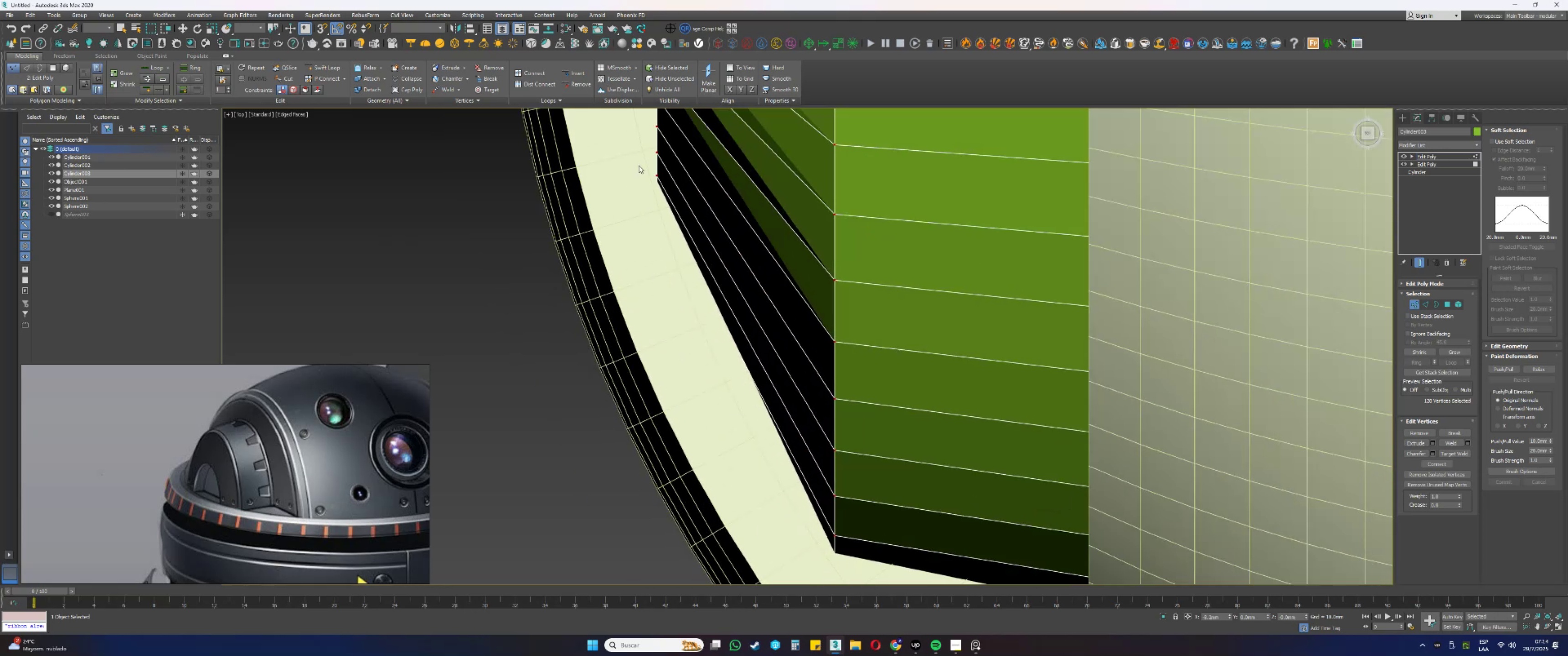 
left_click_drag(start_coordinate=[655, 174], to_coordinate=[651, 183])
 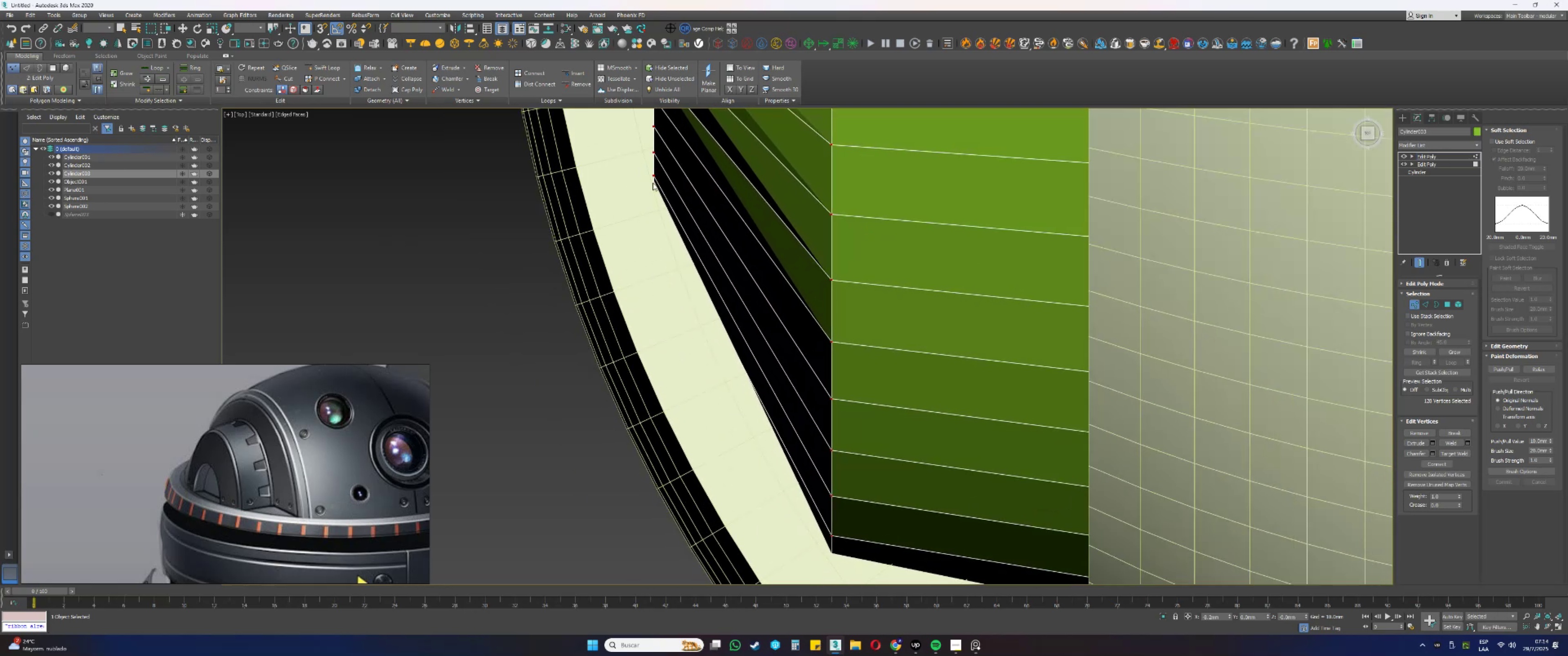 
scroll: coordinate [723, 299], scroll_direction: down, amount: 7.0
 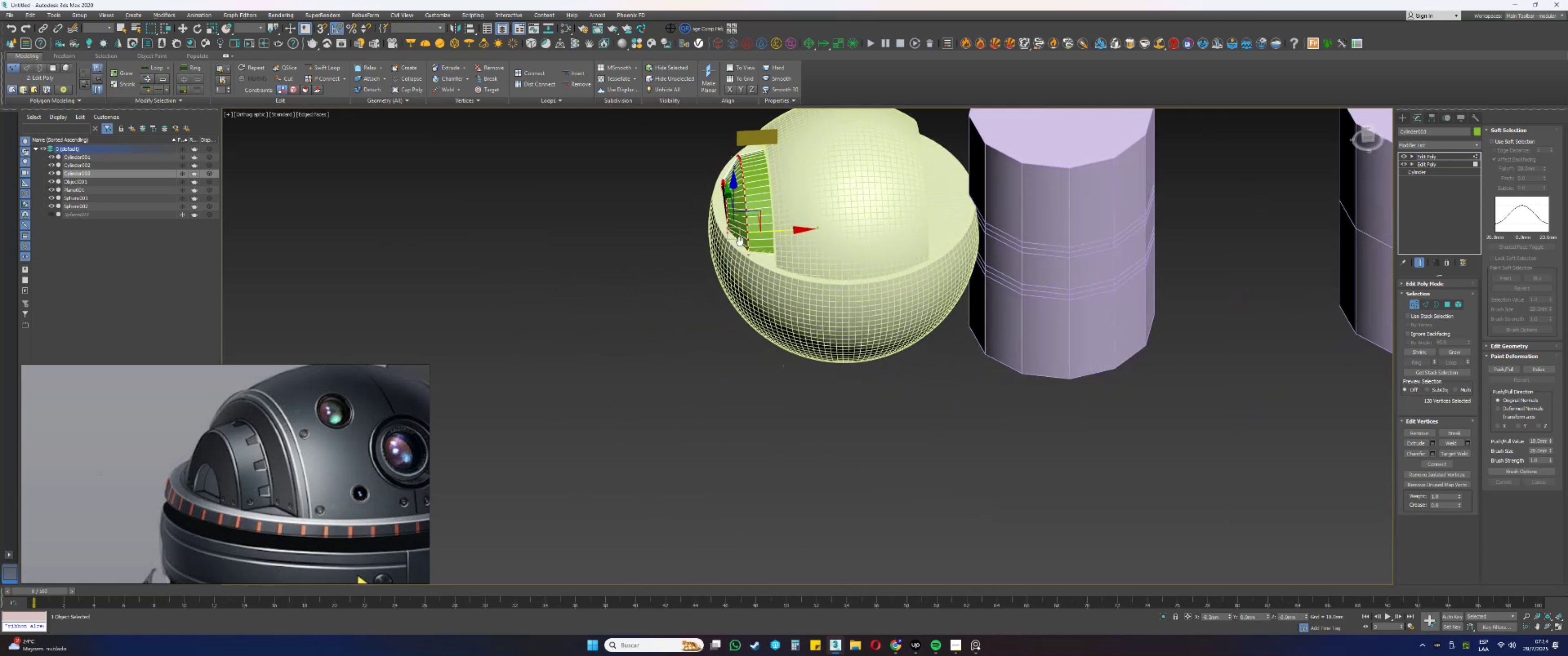 
key(Alt+AltLeft)
 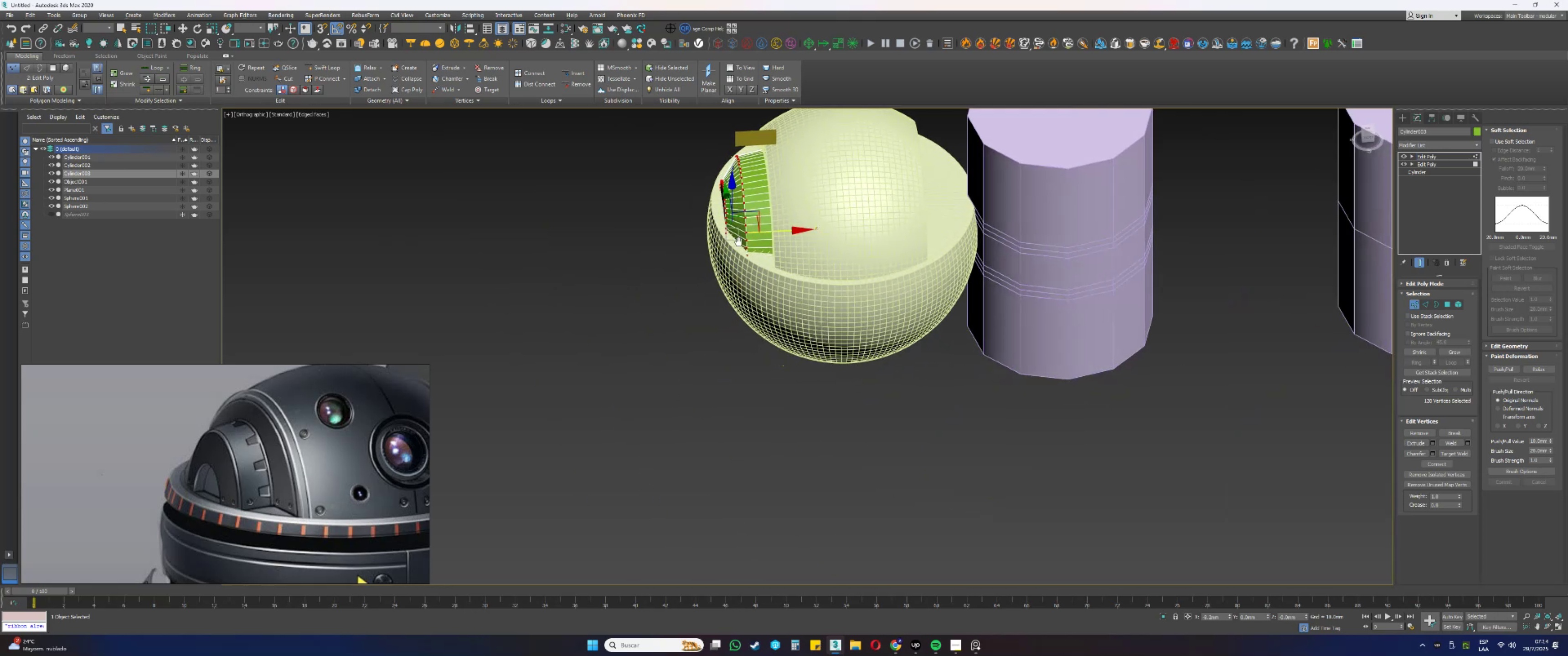 
key(Alt+AltLeft)
 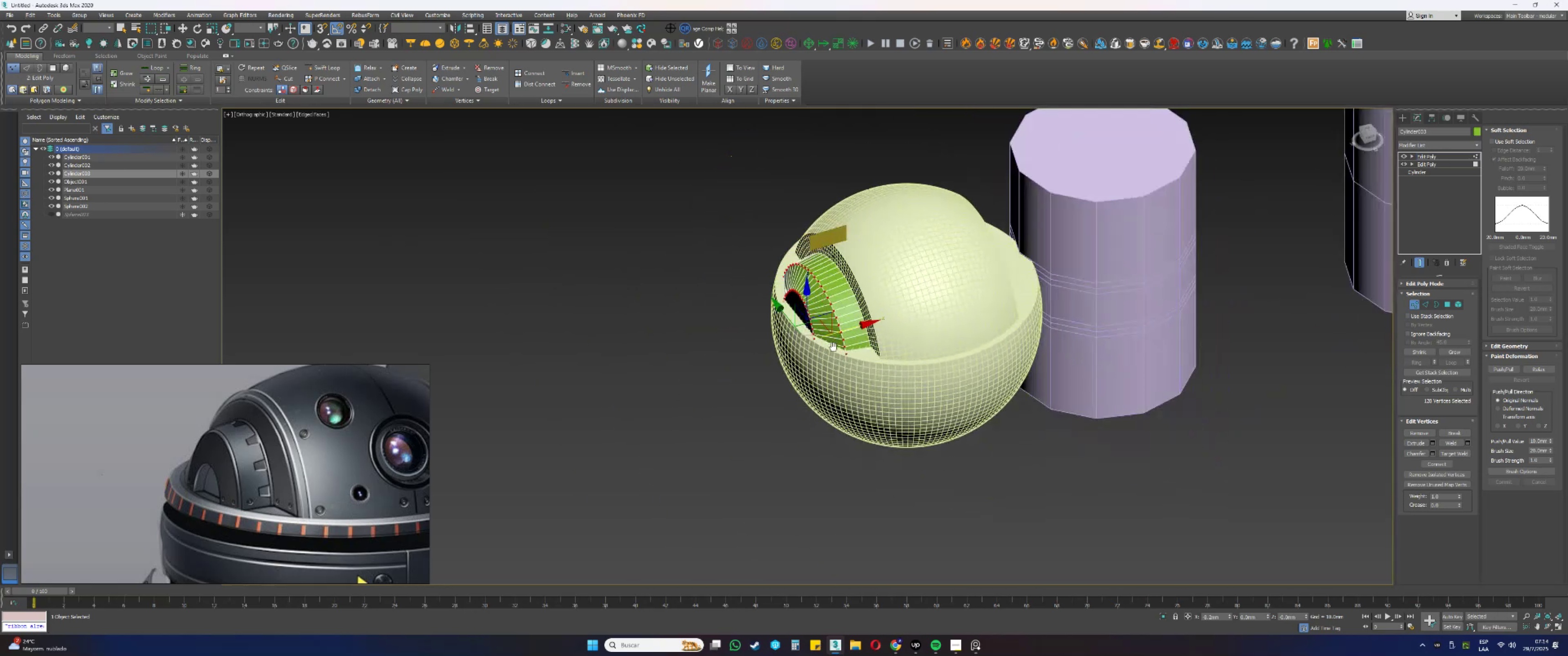 
scroll: coordinate [816, 320], scroll_direction: up, amount: 3.0
 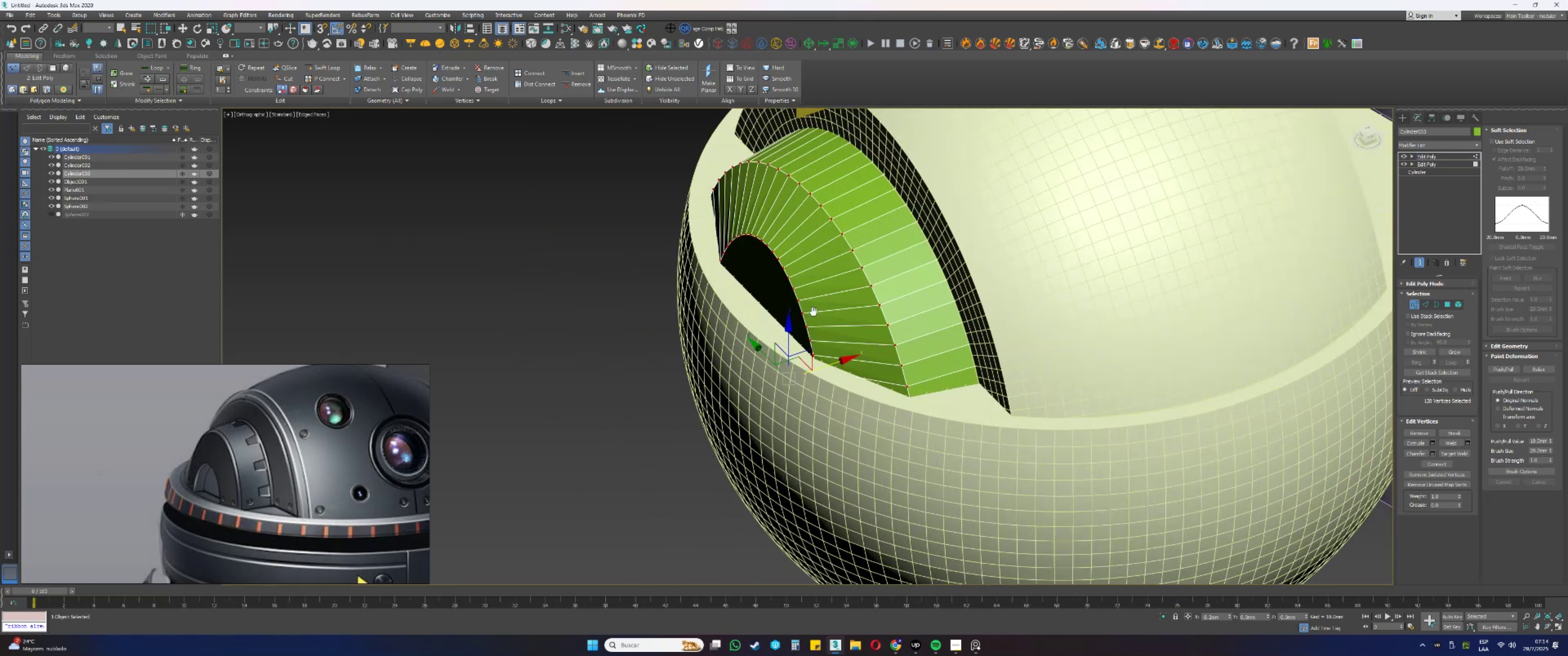 
key(Alt+AltLeft)
 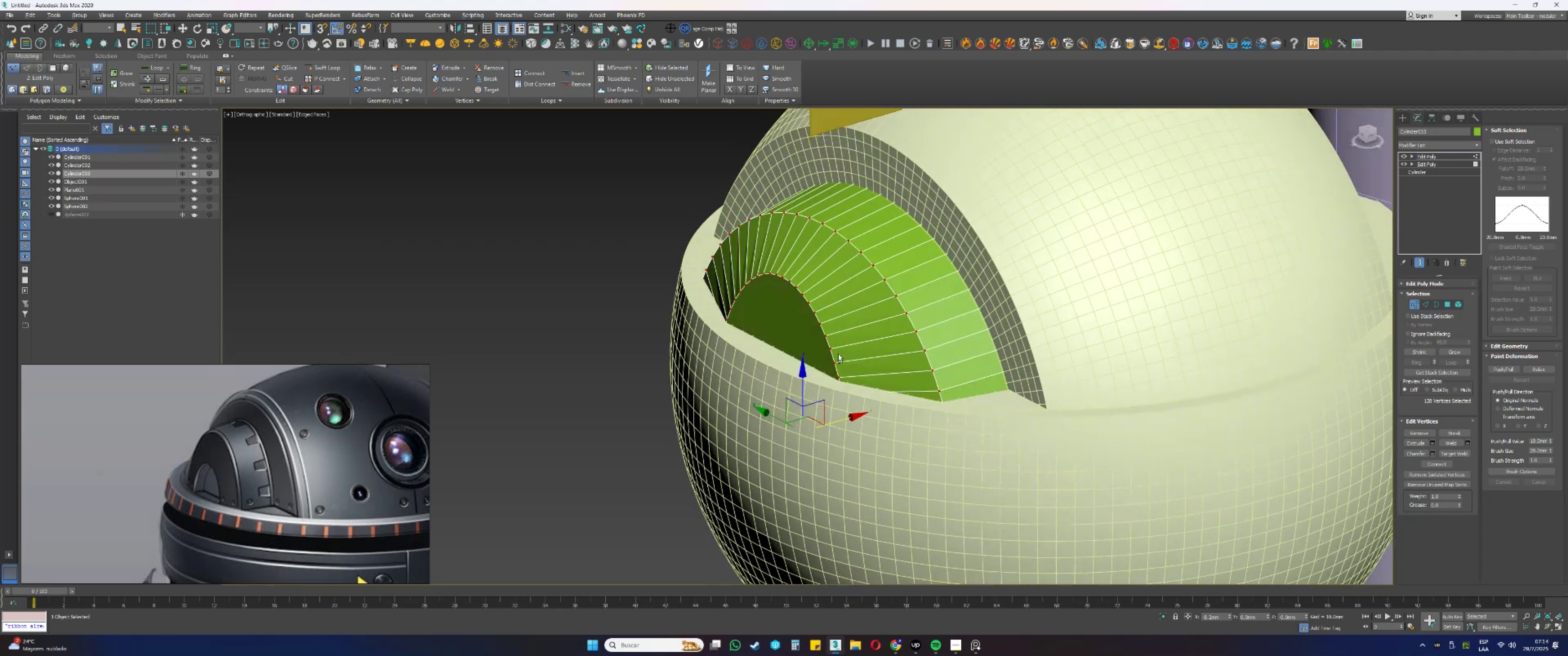 
key(4)
 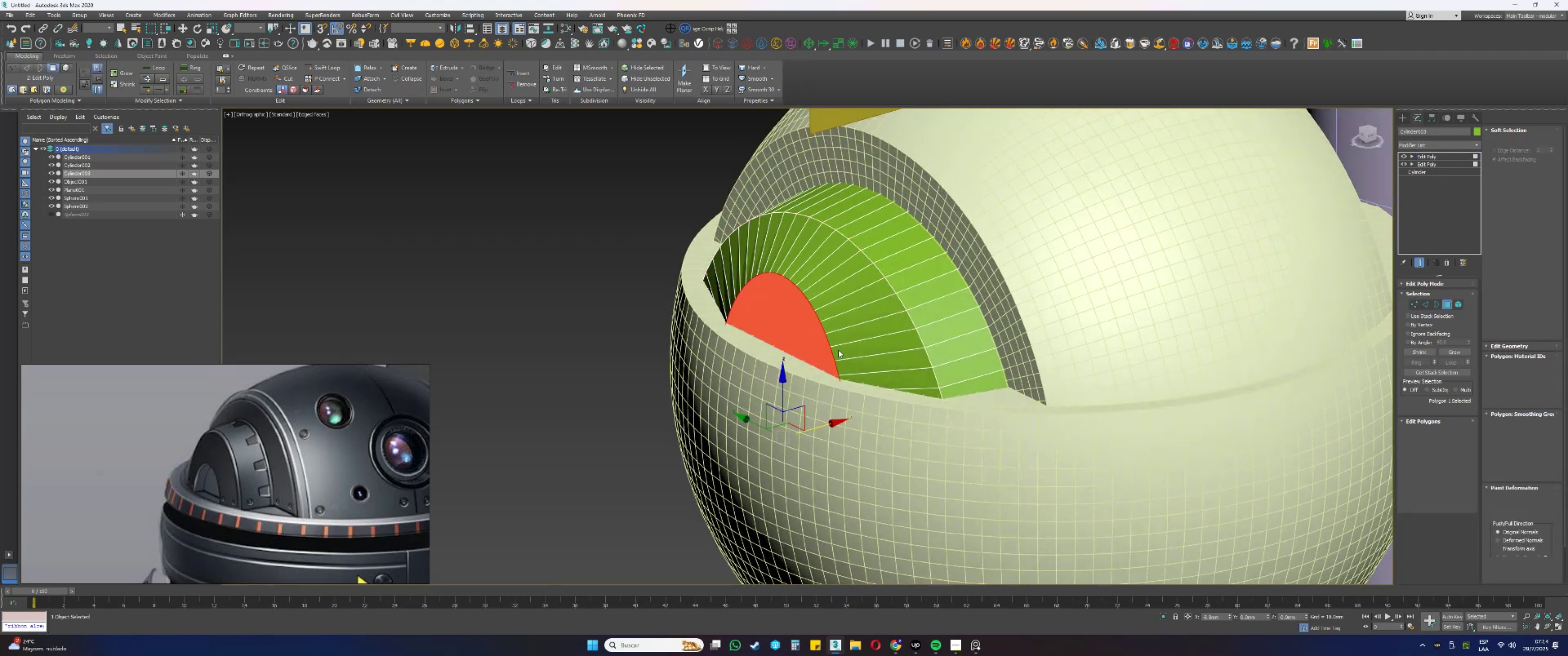 
hold_key(key=AltLeft, duration=1.34)
 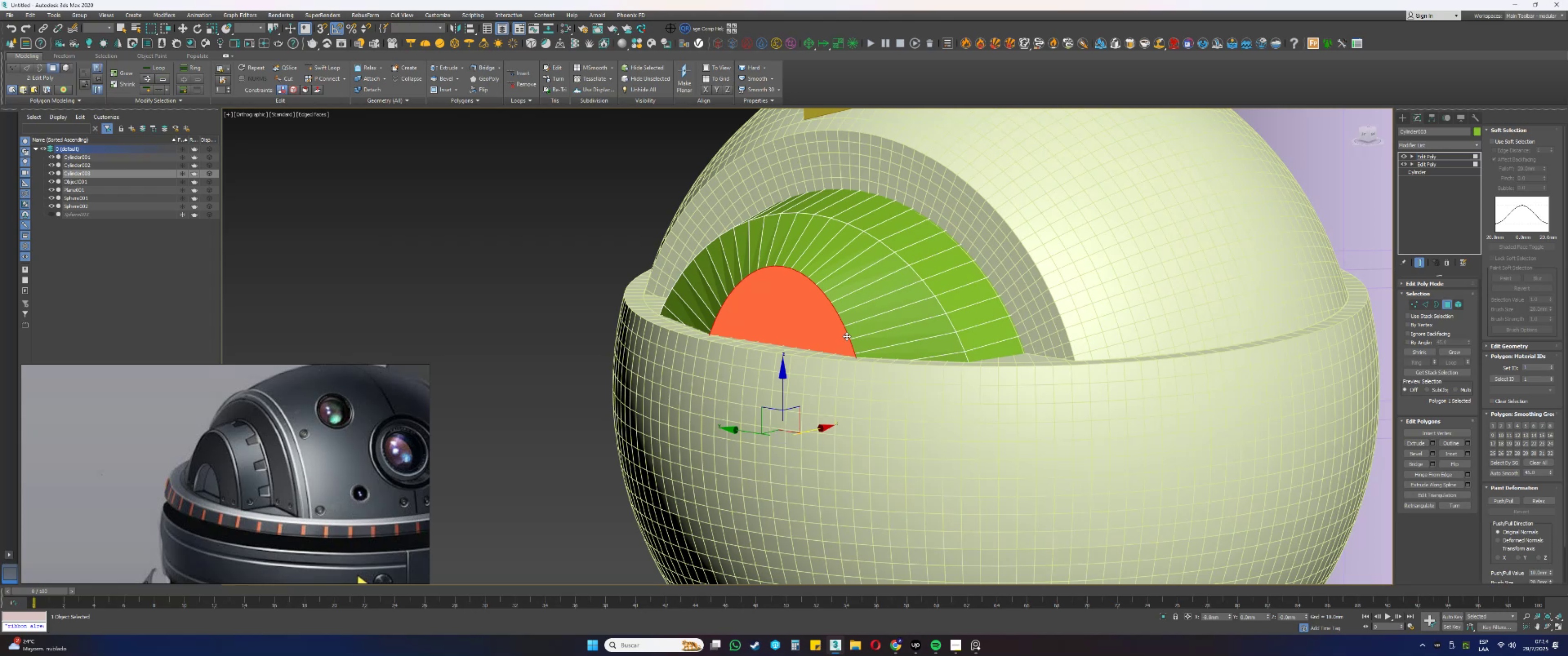 
wait(25.0)
 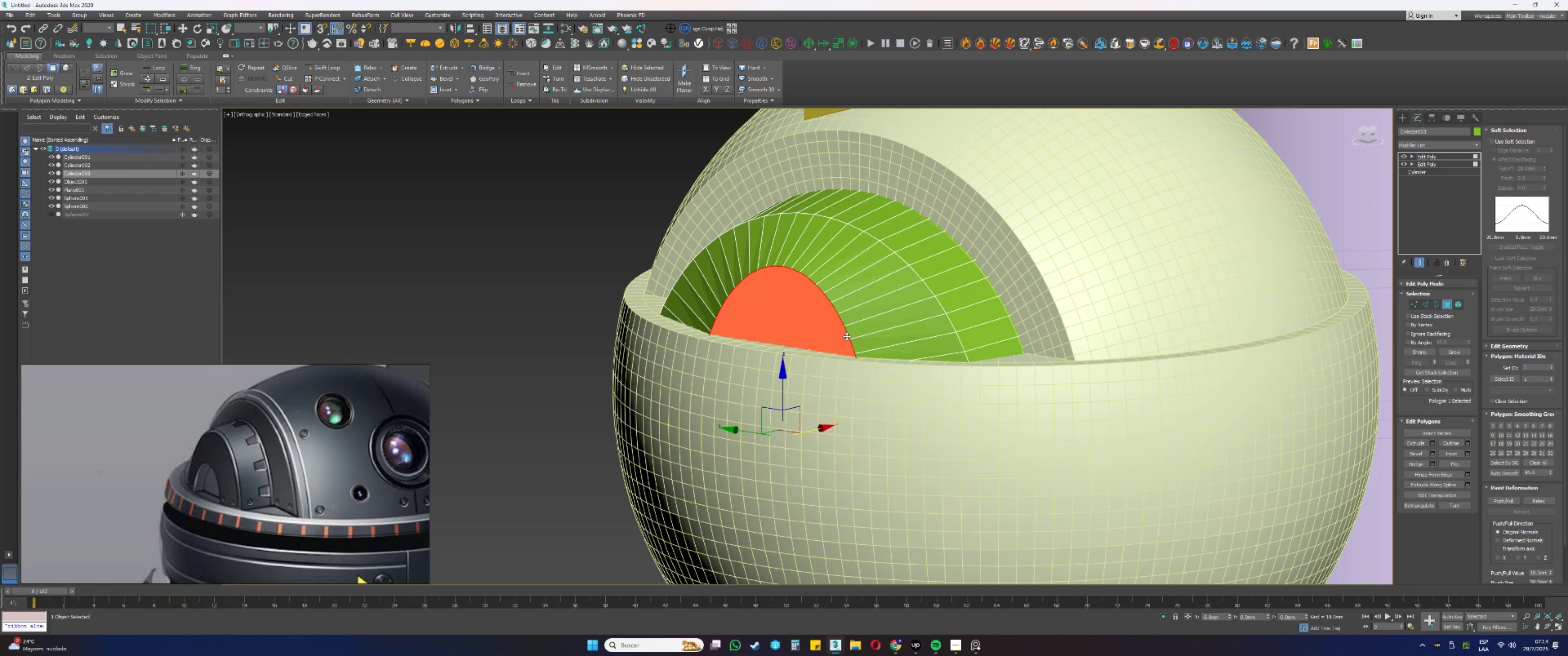 
hold_key(key=AltLeft, duration=0.9)
 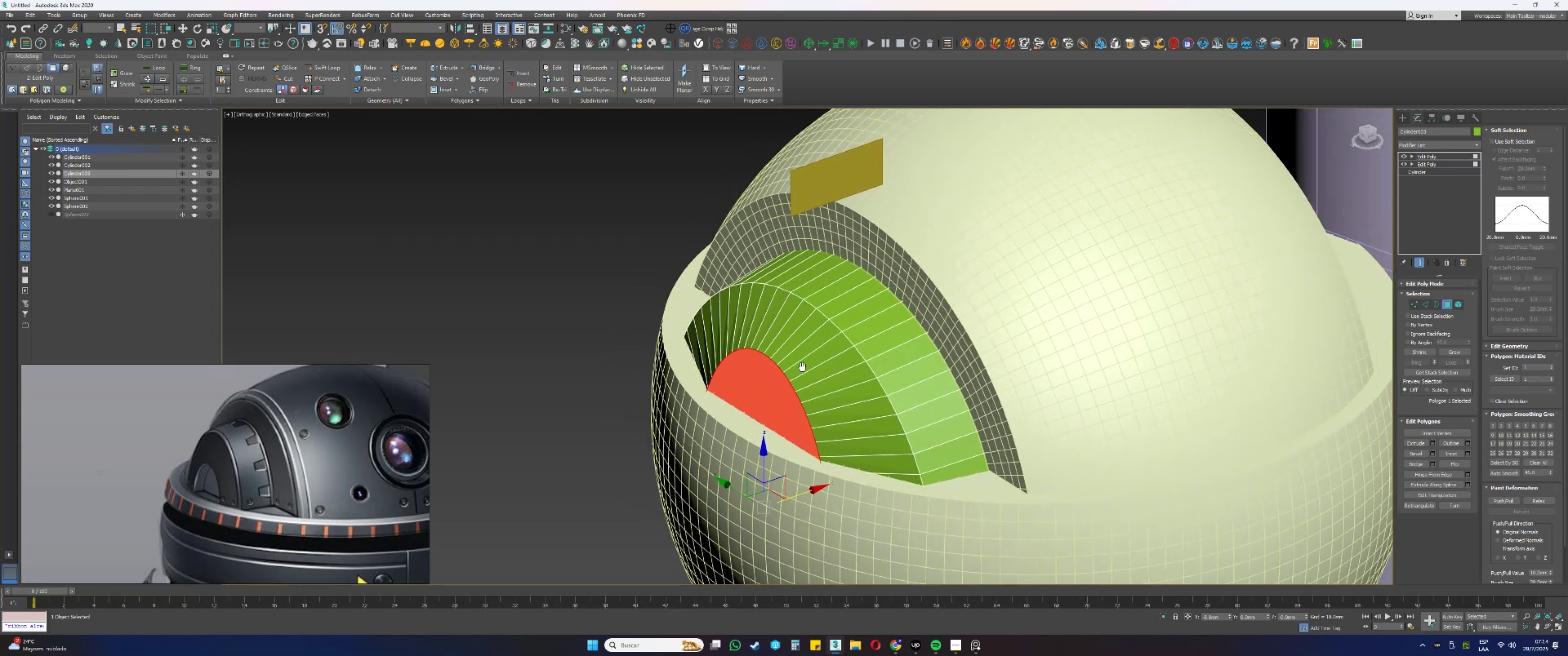 
hold_key(key=AltLeft, duration=0.69)
 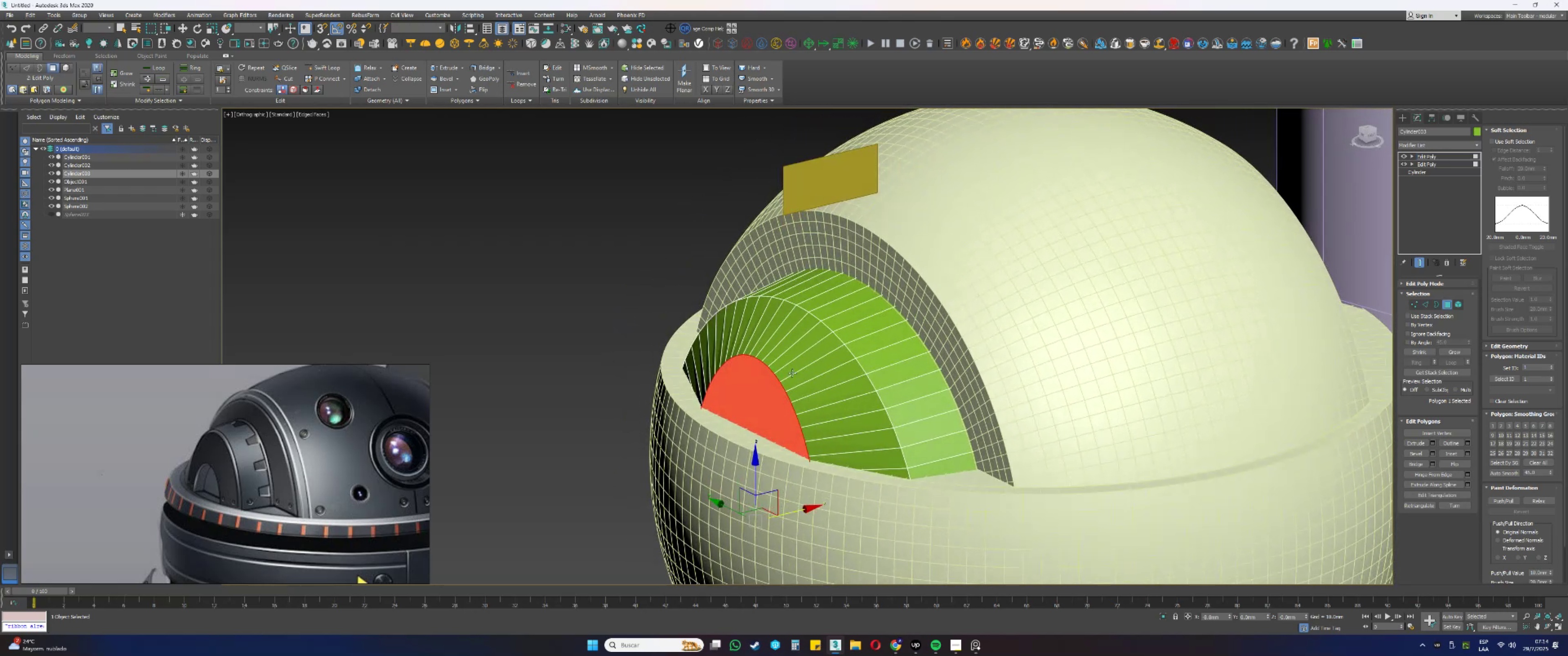 
scroll: coordinate [792, 373], scroll_direction: down, amount: 1.0
 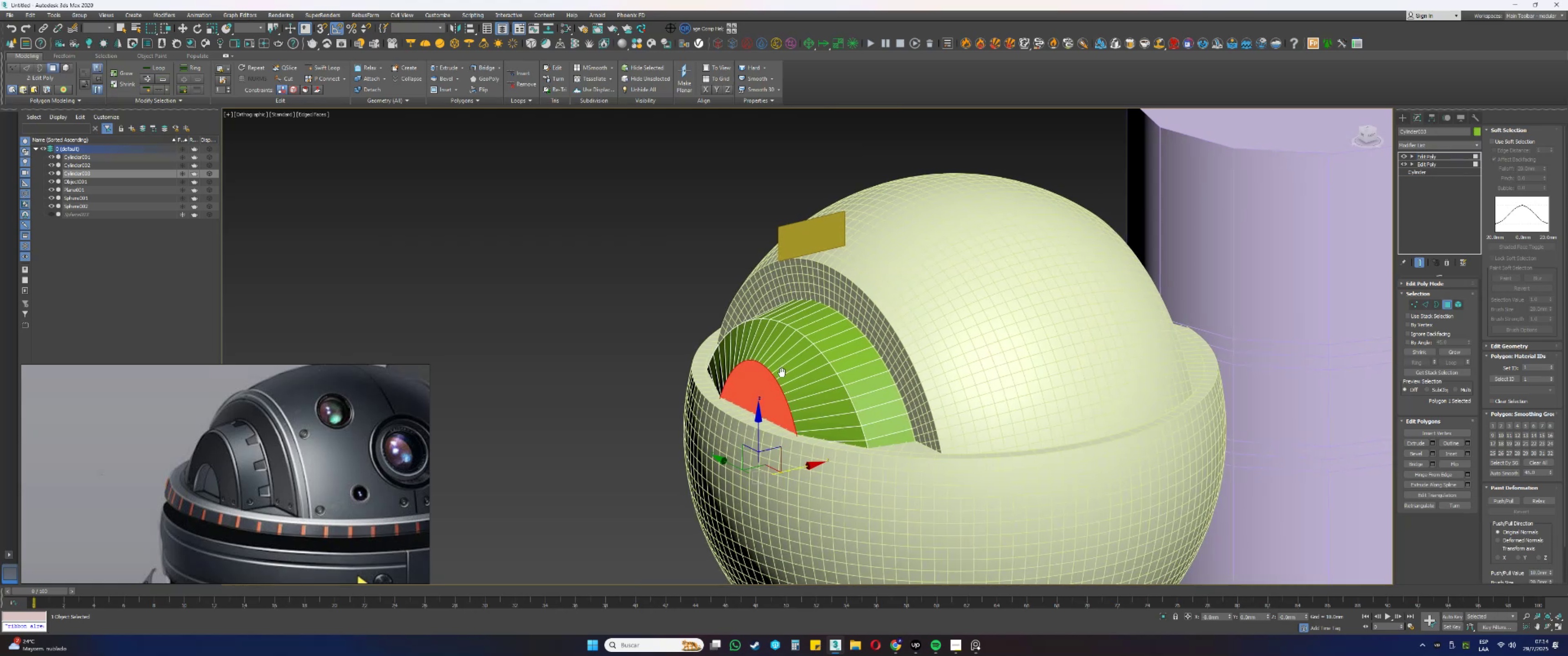 
scroll: coordinate [775, 369], scroll_direction: up, amount: 1.0
 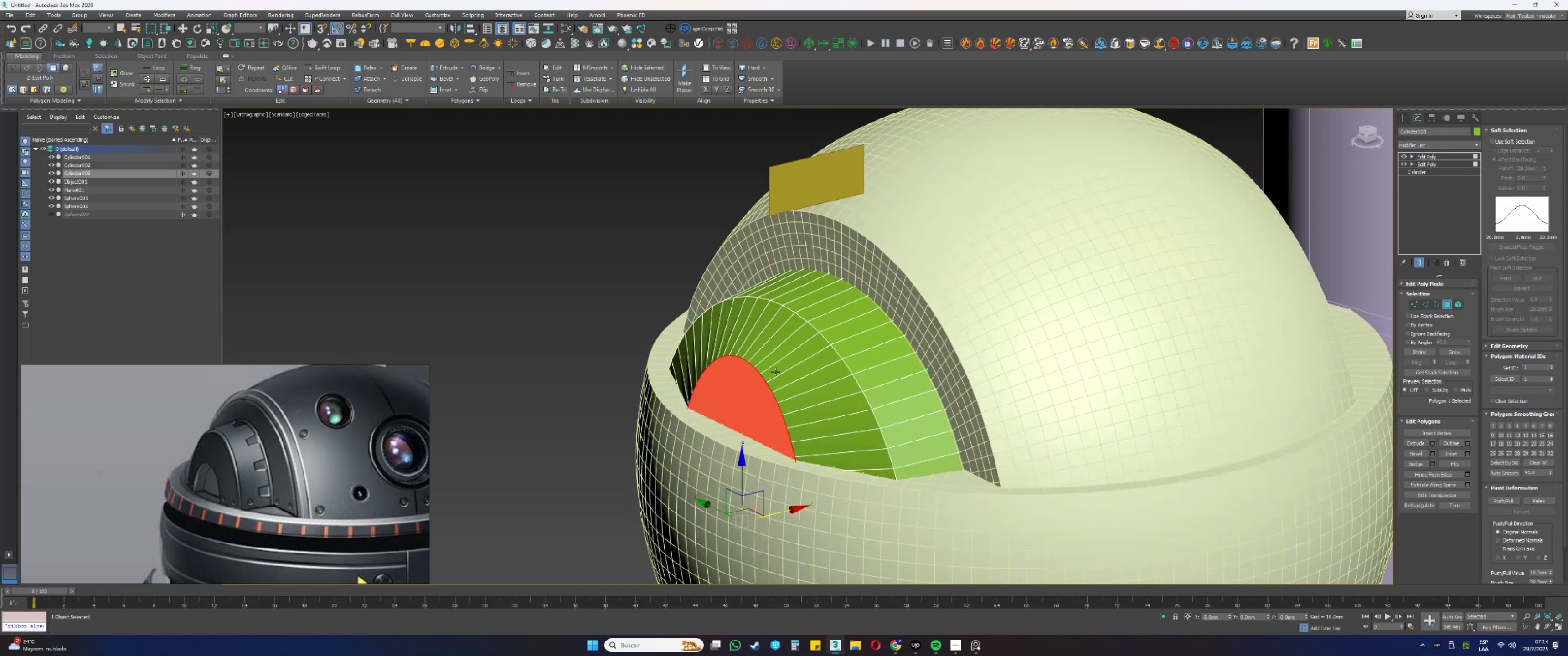 
hold_key(key=AltLeft, duration=0.39)
 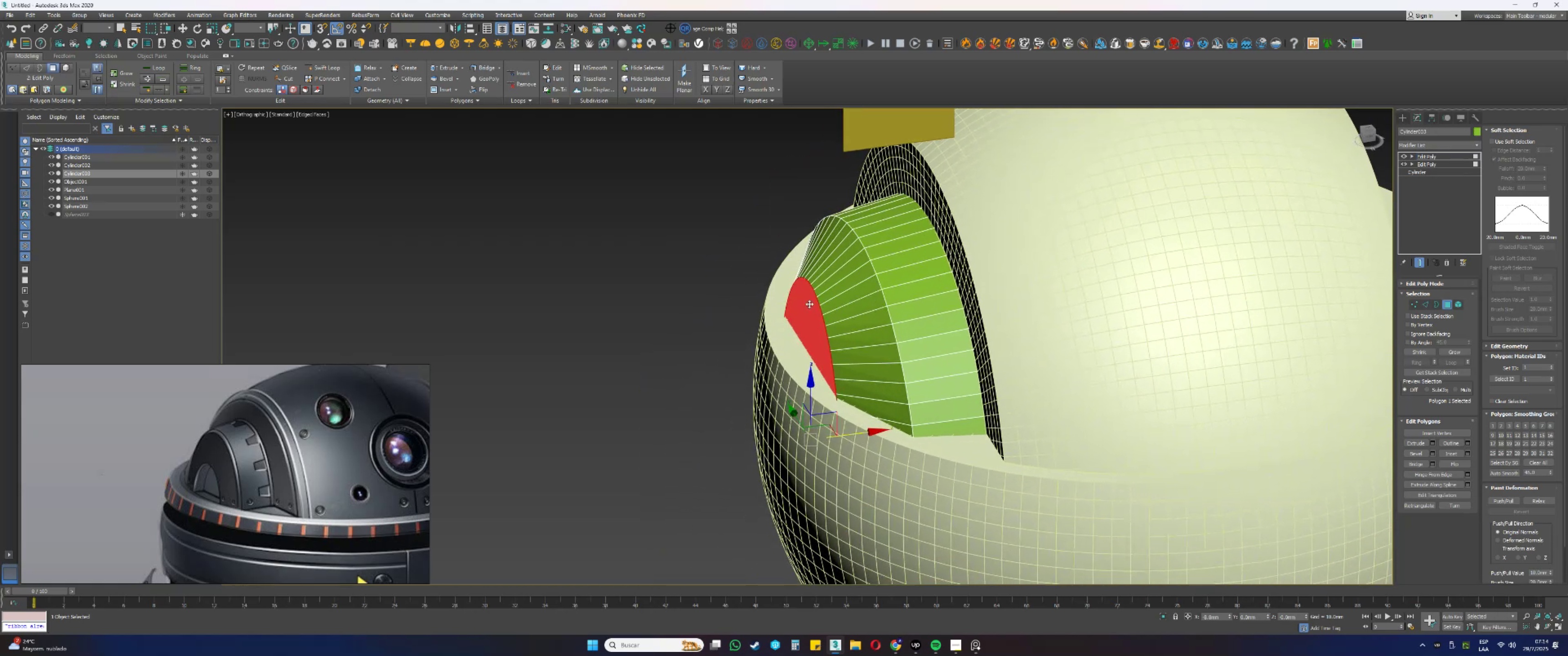 
scroll: coordinate [811, 325], scroll_direction: up, amount: 1.0
 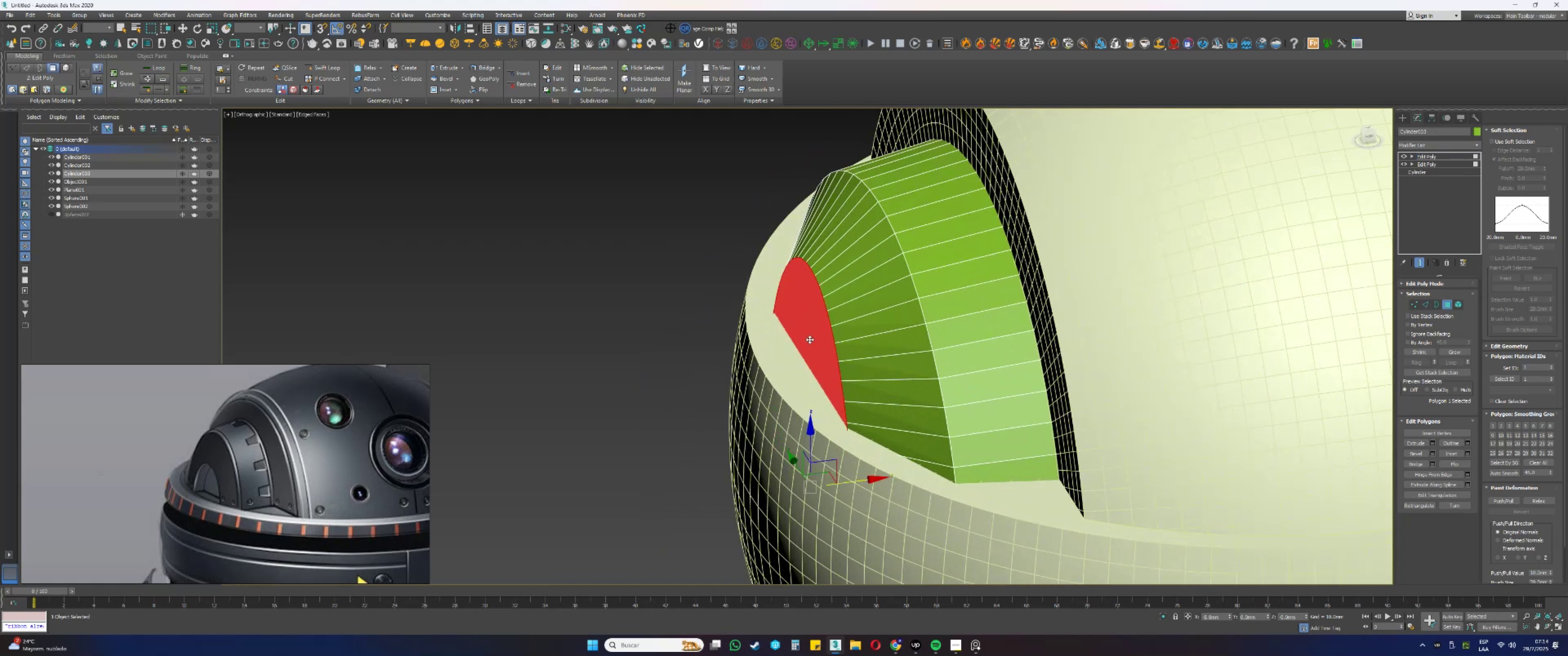 
hold_key(key=AltLeft, duration=0.99)
 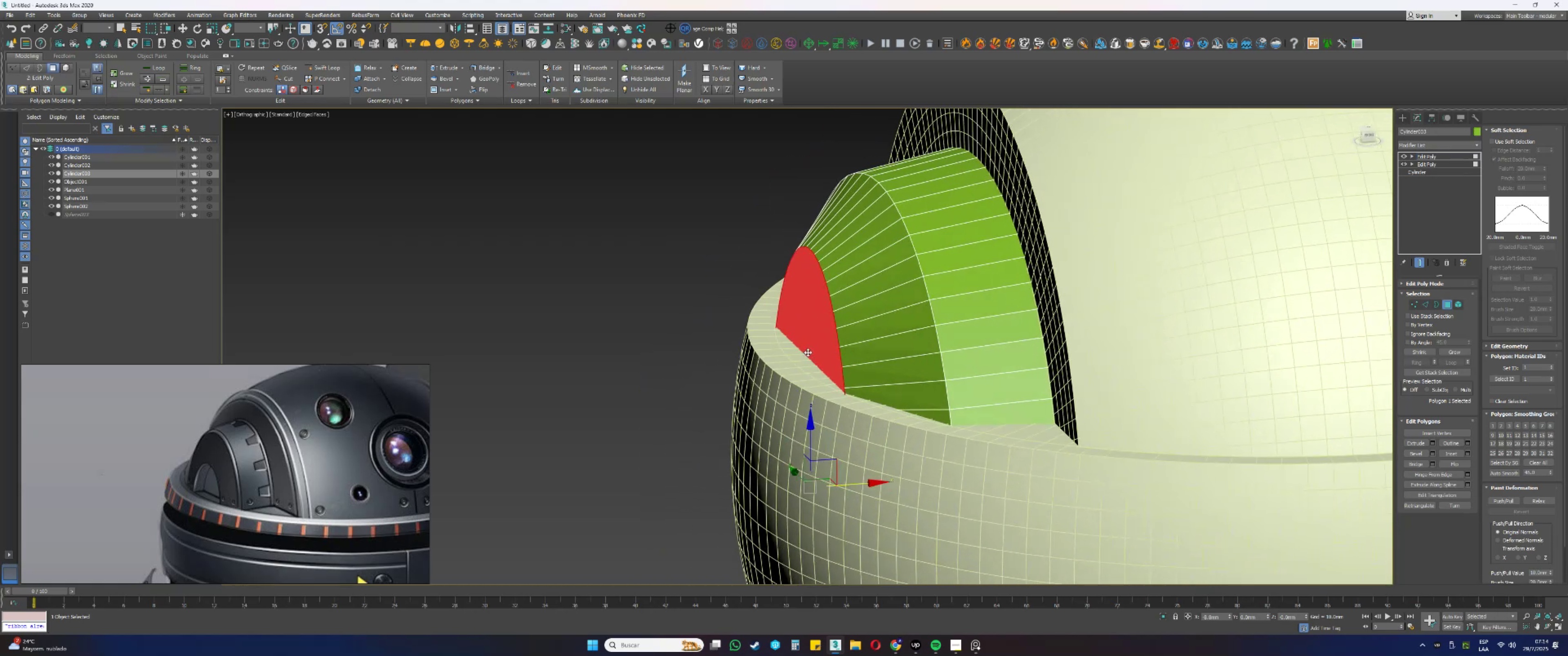 
hold_key(key=AltLeft, duration=0.53)
 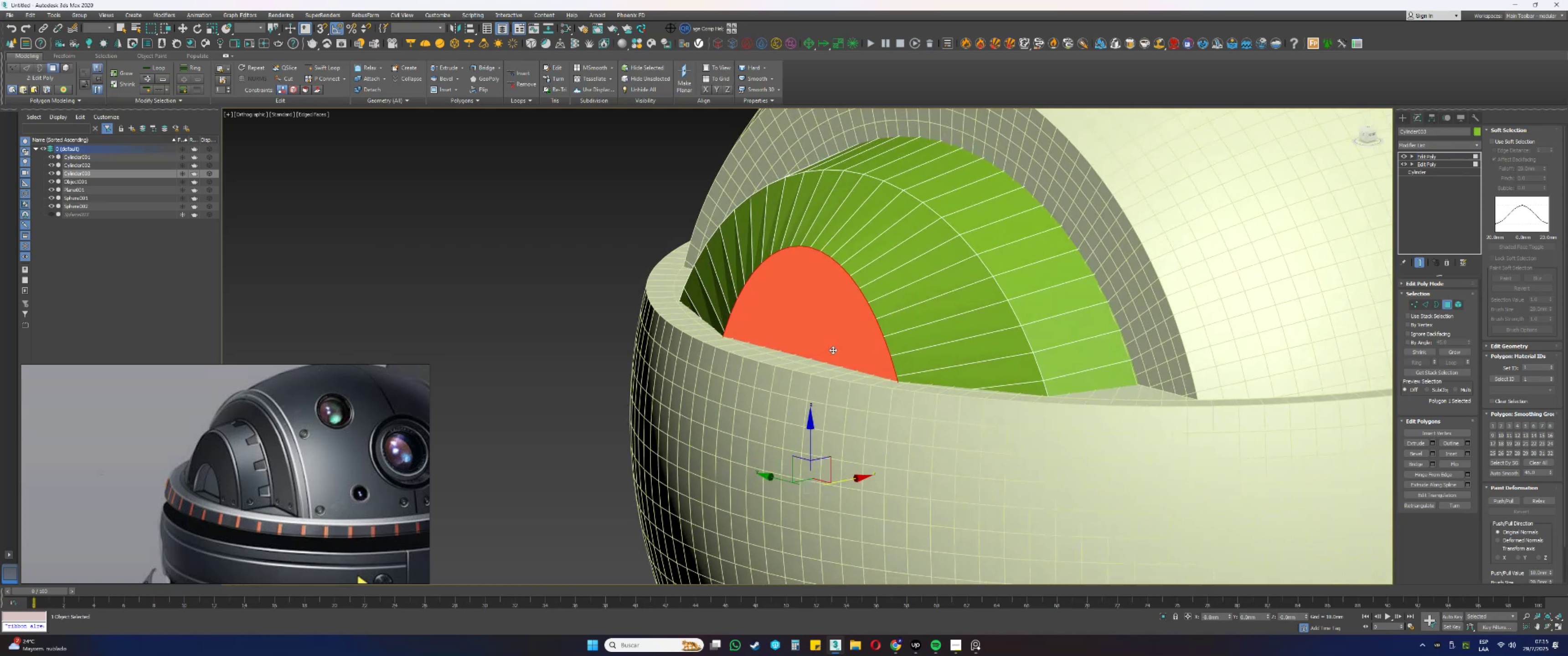 
scroll: coordinate [833, 350], scroll_direction: down, amount: 1.0
 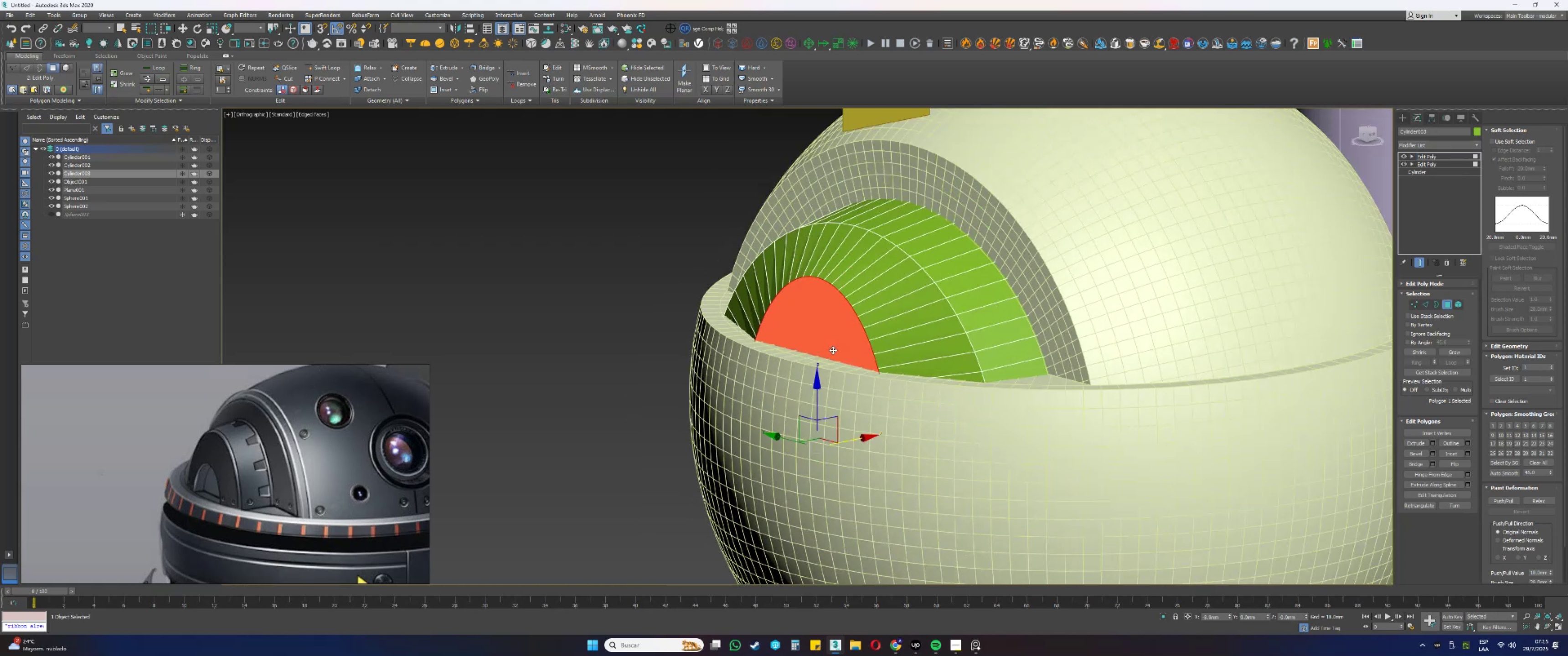 
hold_key(key=AltLeft, duration=1.54)
 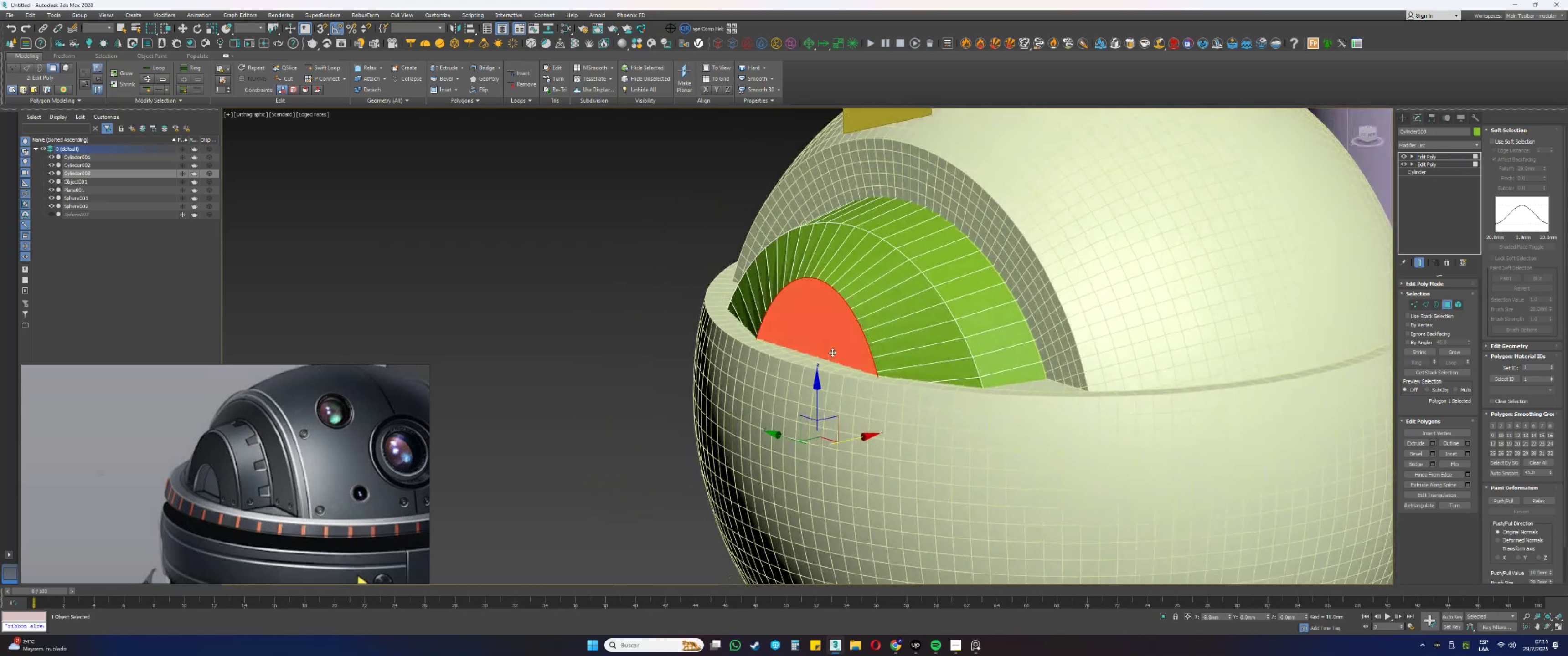 
key(Alt+AltLeft)
 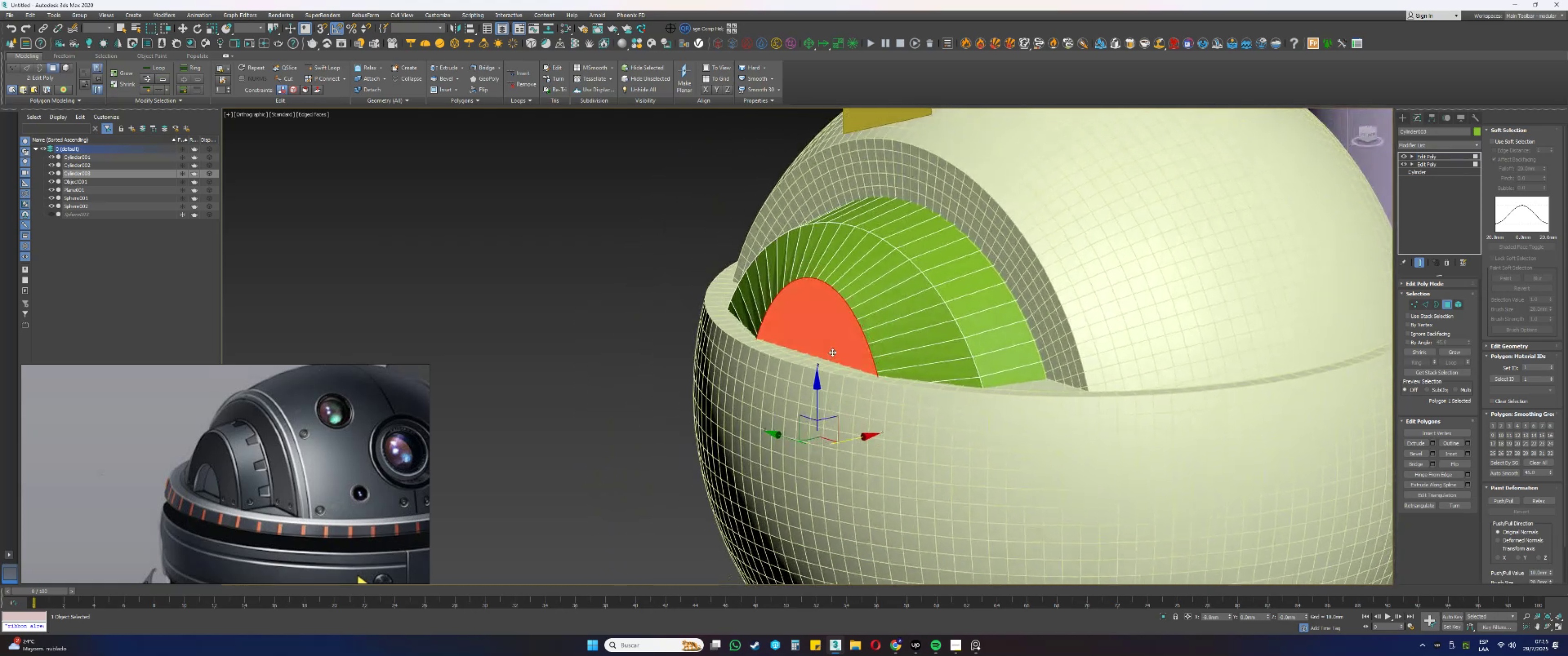 
key(Alt+AltLeft)
 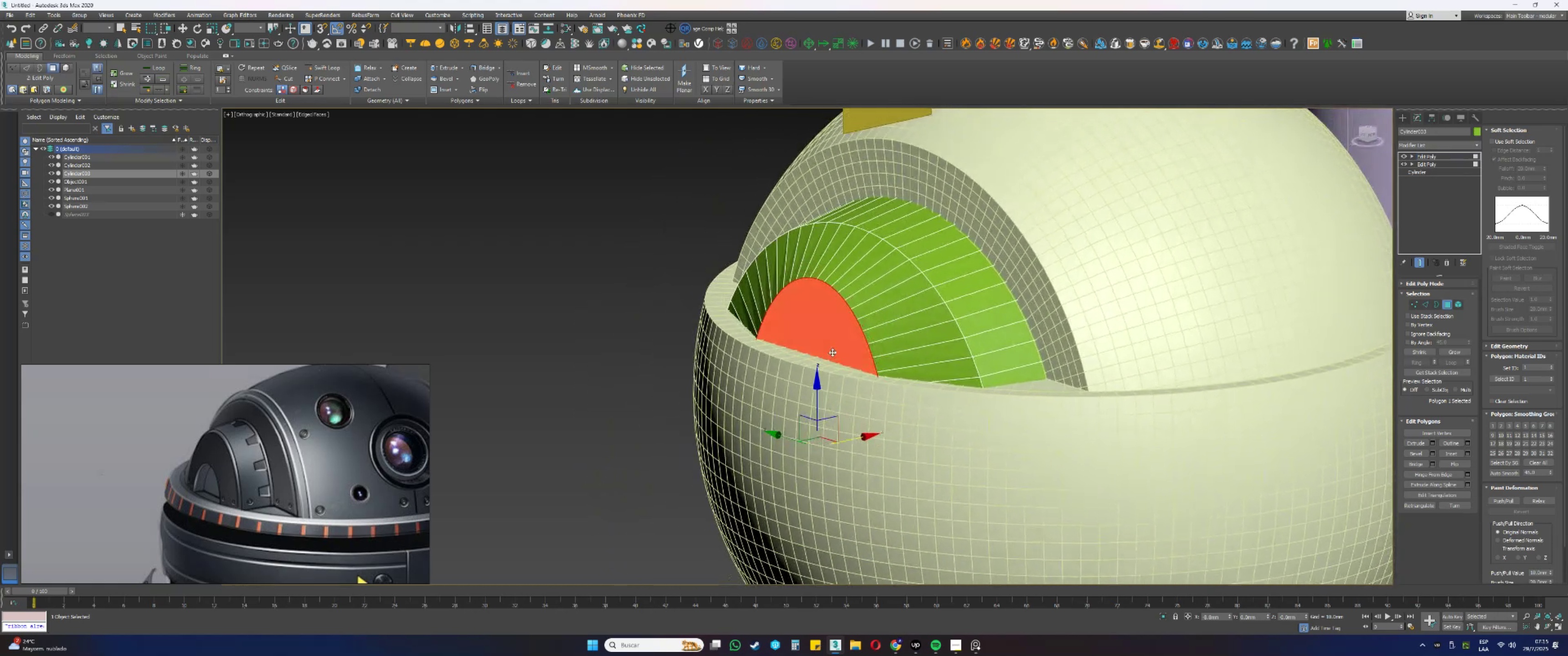 
key(Alt+AltLeft)
 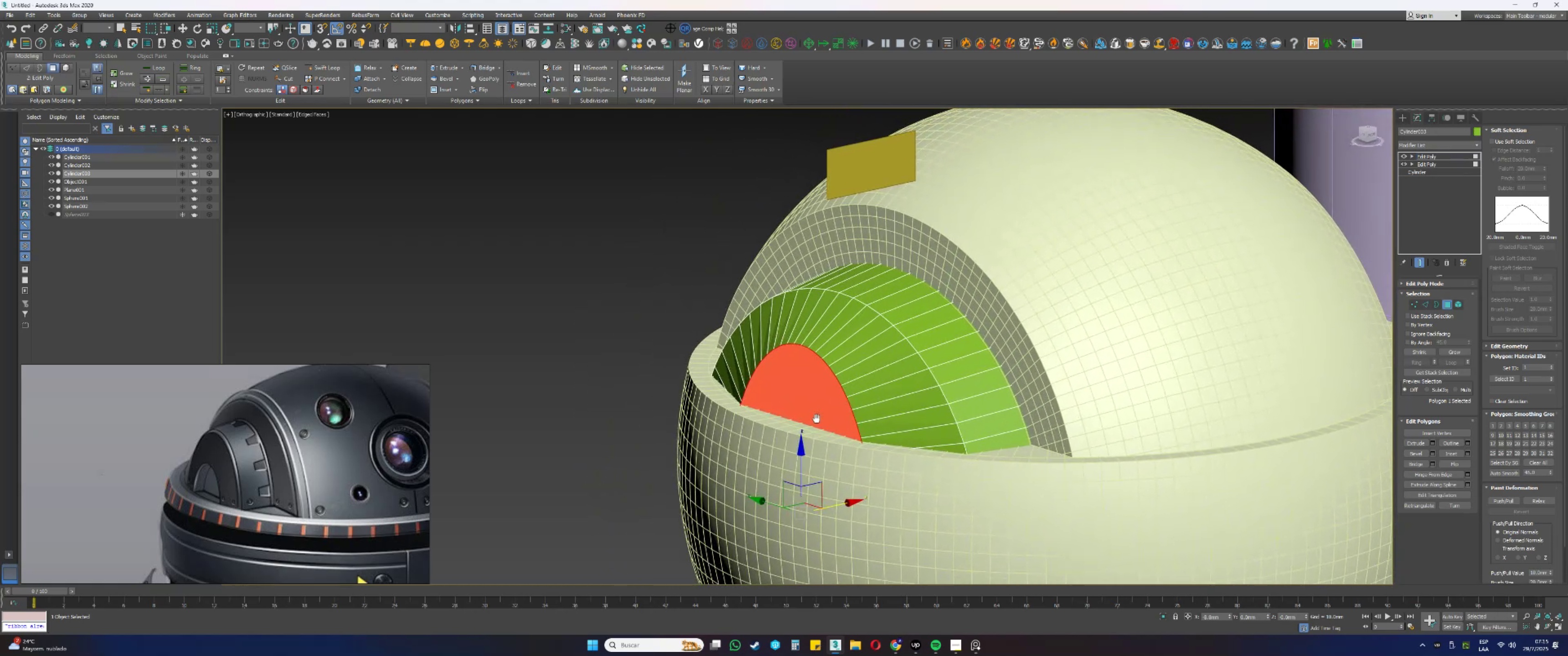 
hold_key(key=AltLeft, duration=1.5)
 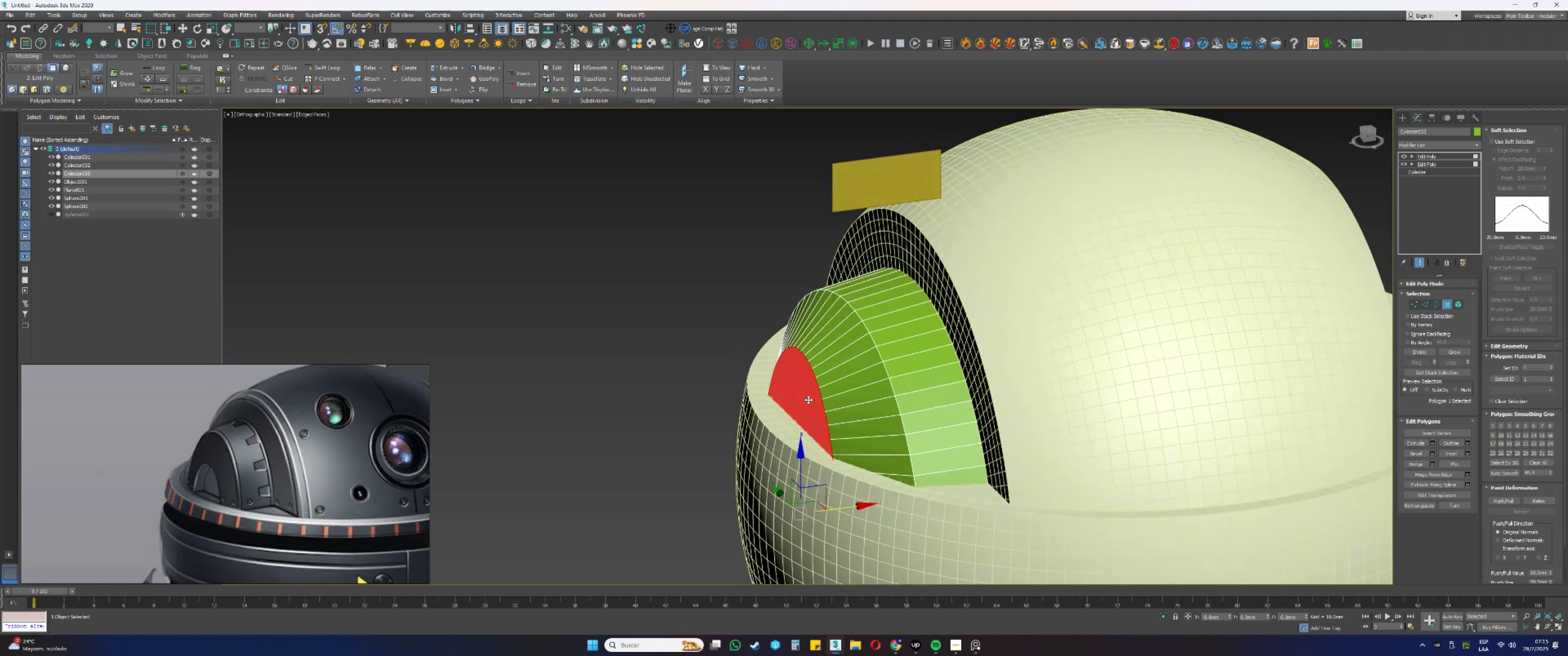 
hold_key(key=AltLeft, duration=1.52)
 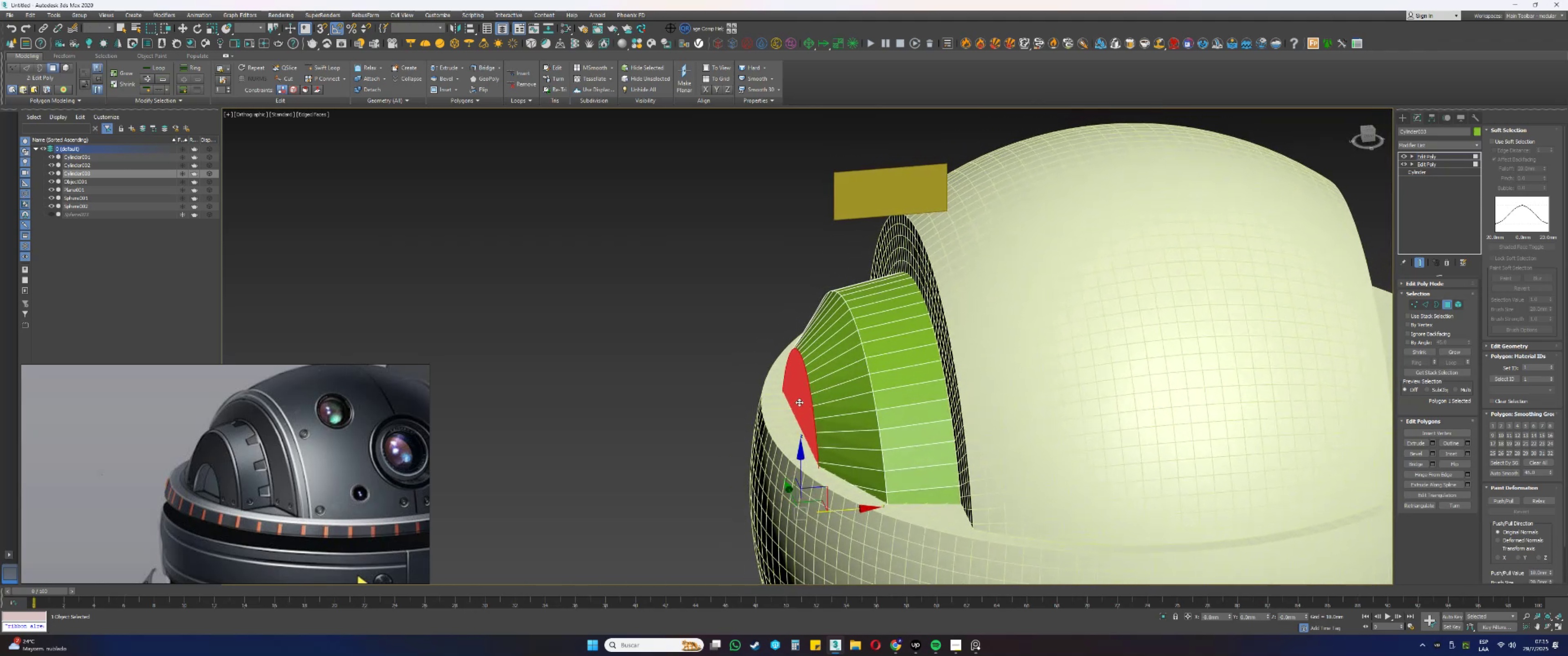 
hold_key(key=AltLeft, duration=0.31)
 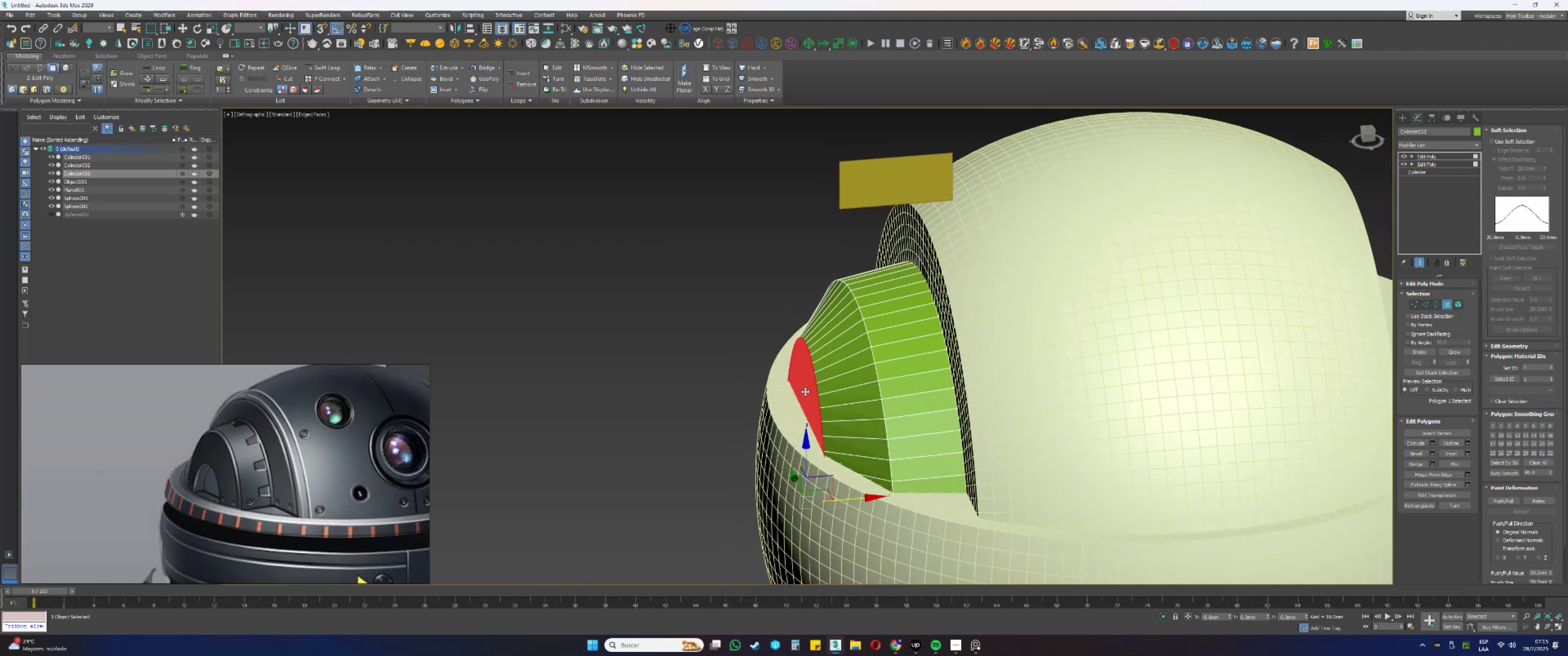 
key(F3)
 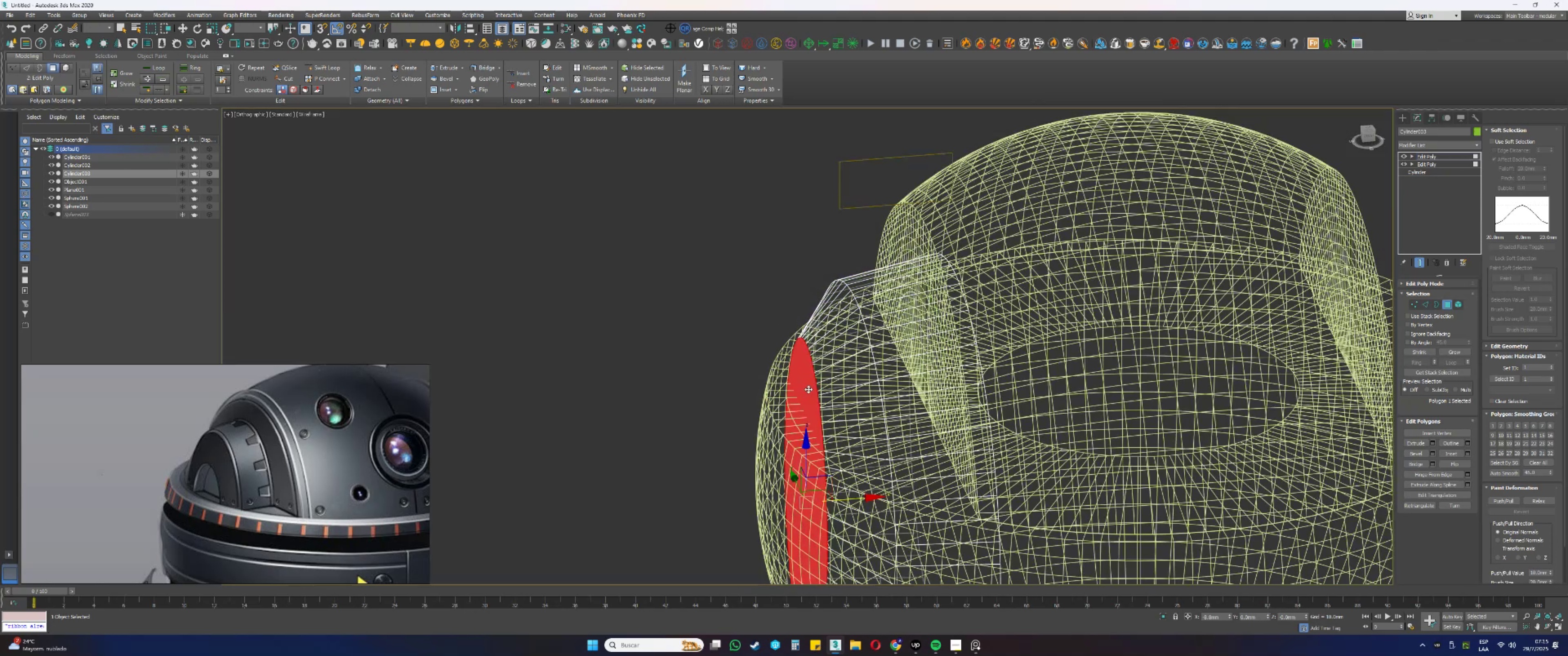 
key(F3)
 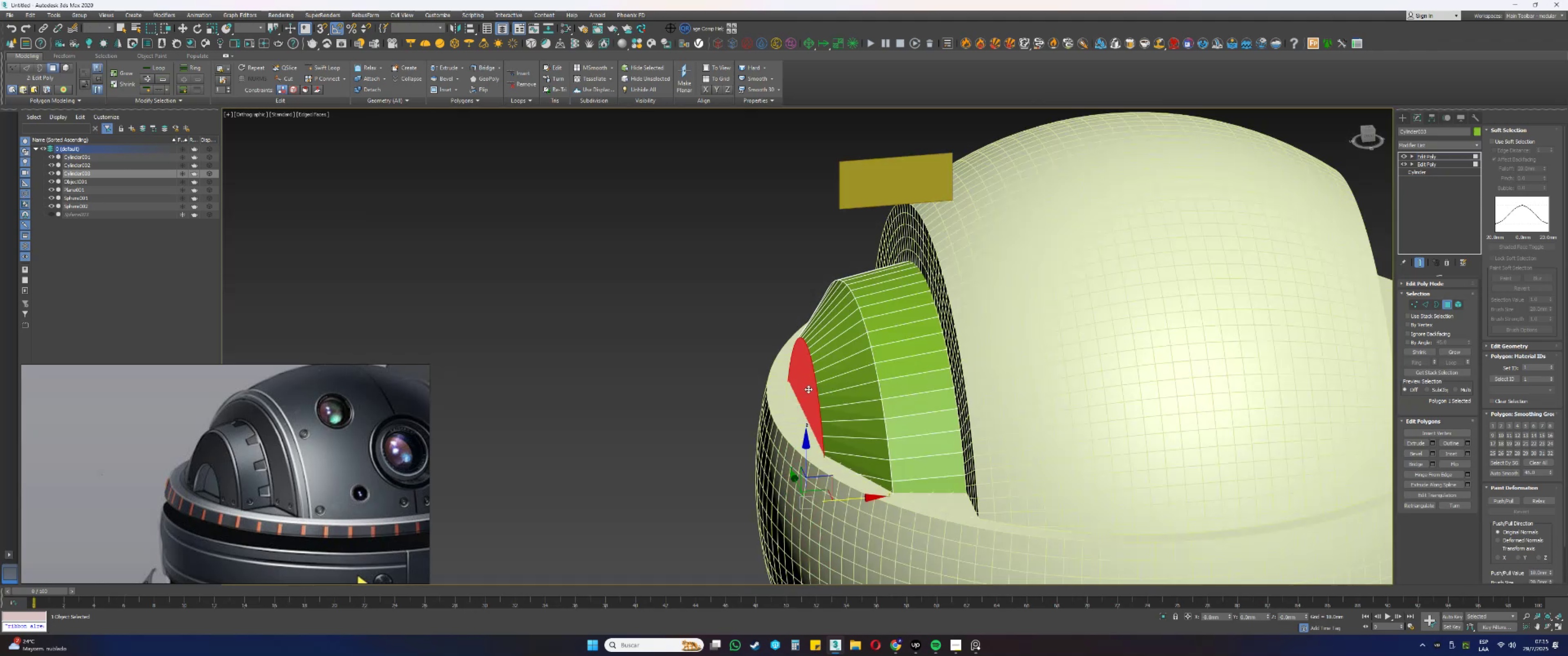 
key(F4)
 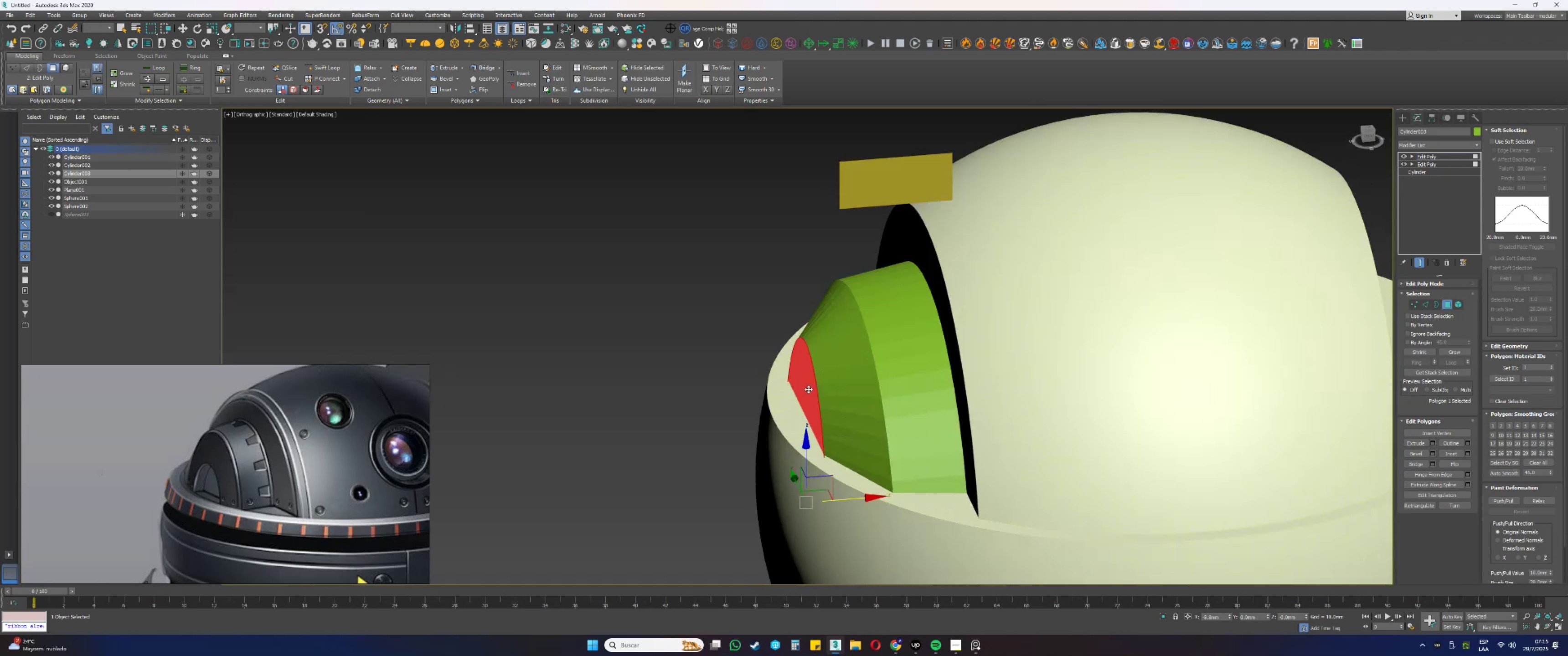 
hold_key(key=AltLeft, duration=1.52)
 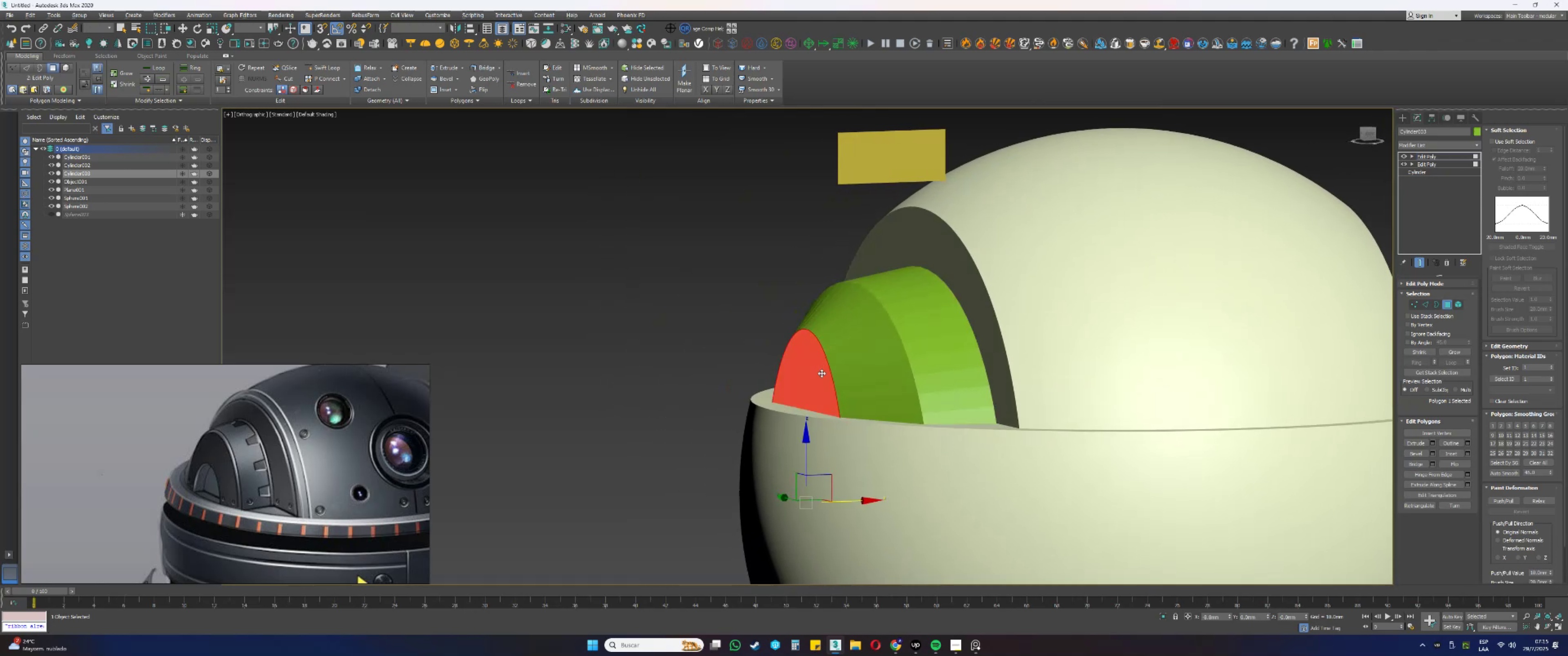 
key(Alt+AltLeft)
 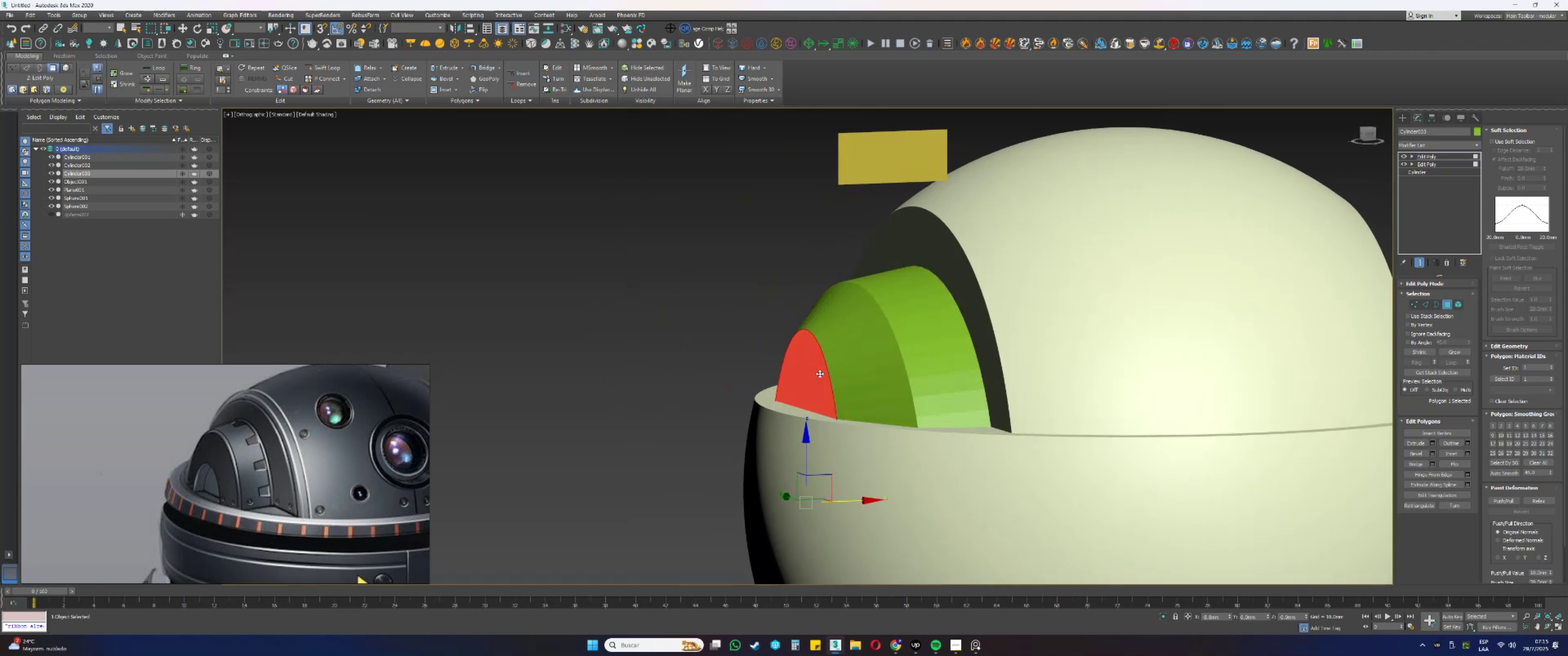 
key(F4)
 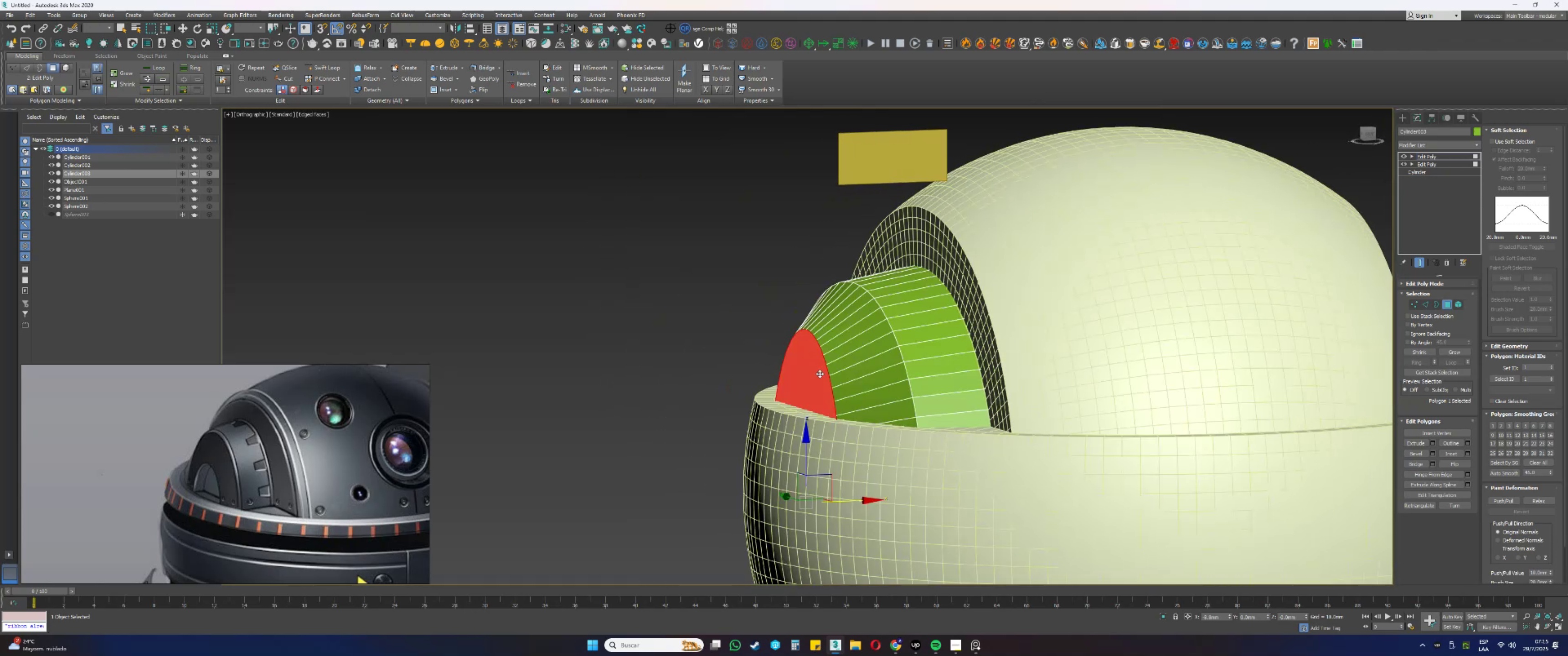 
hold_key(key=AltLeft, duration=0.9)
 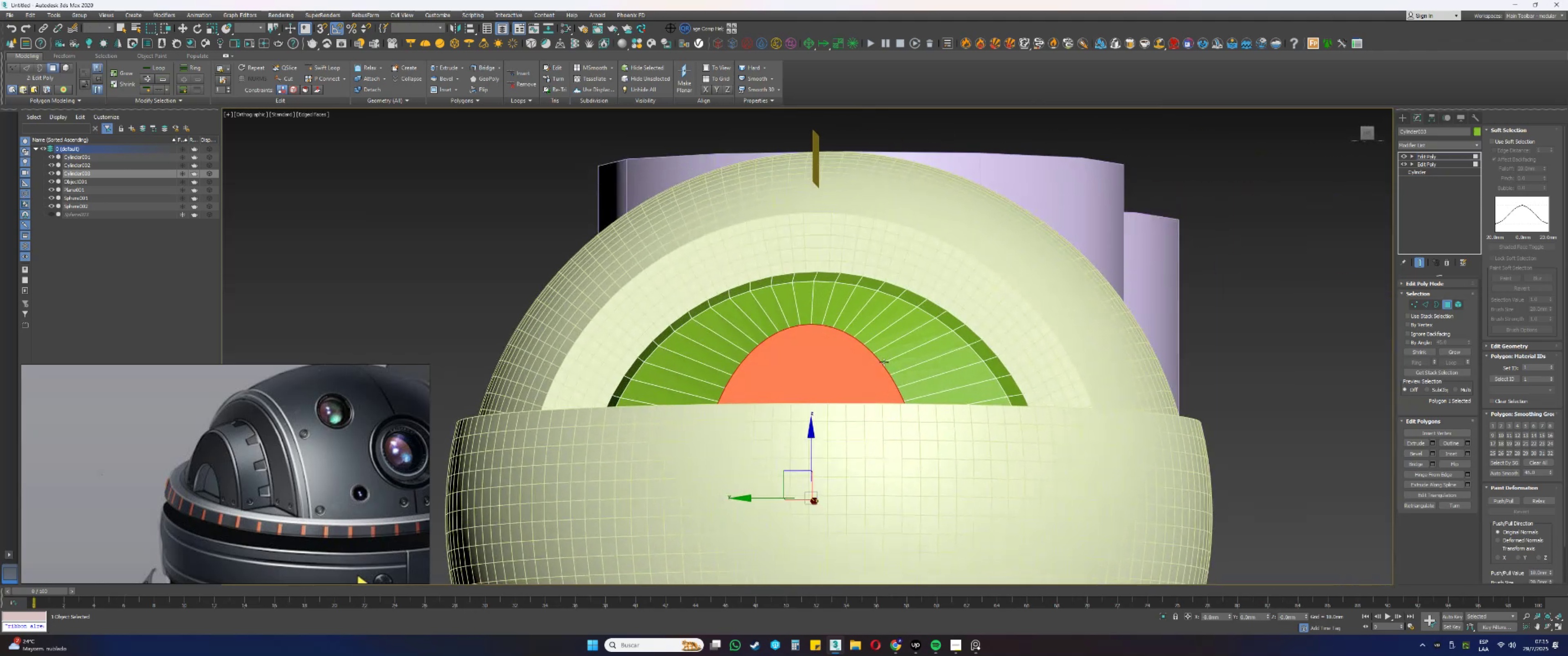 
key(R)
 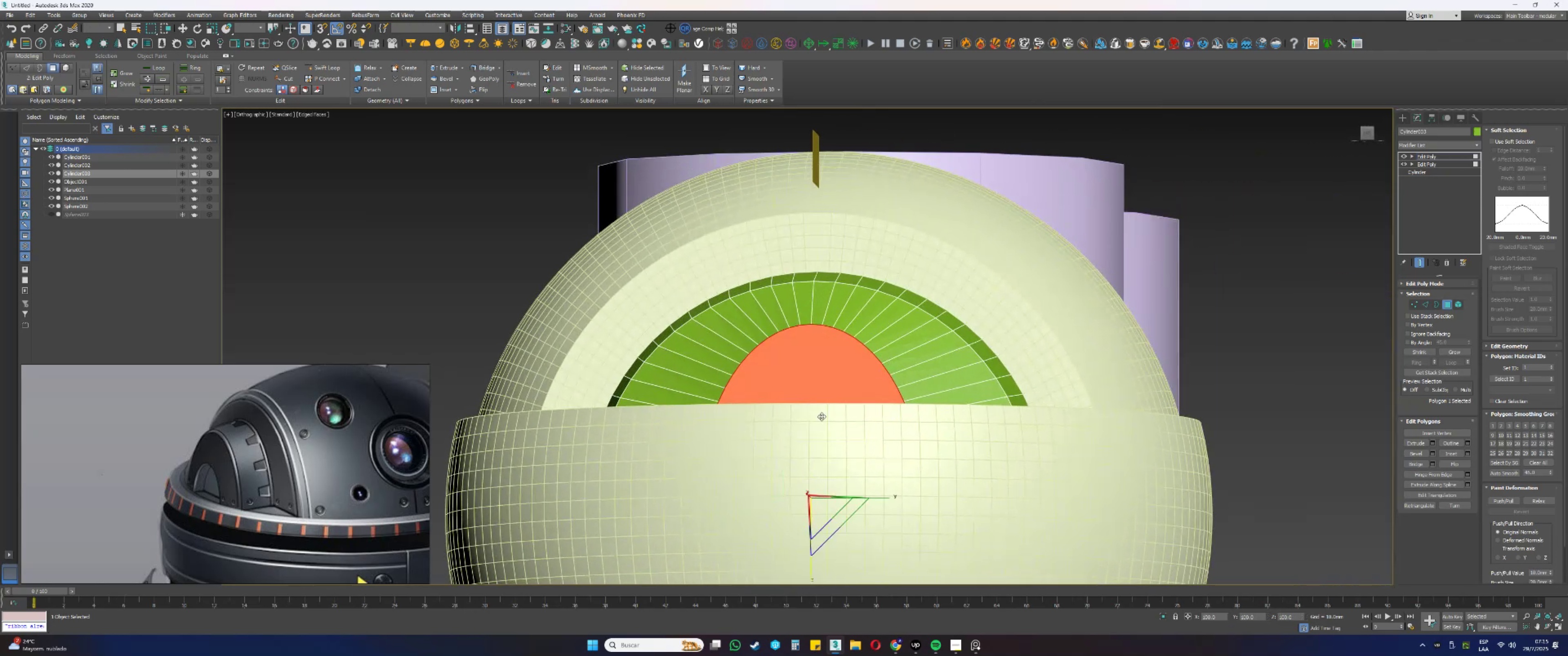 
key(Alt+AltLeft)
 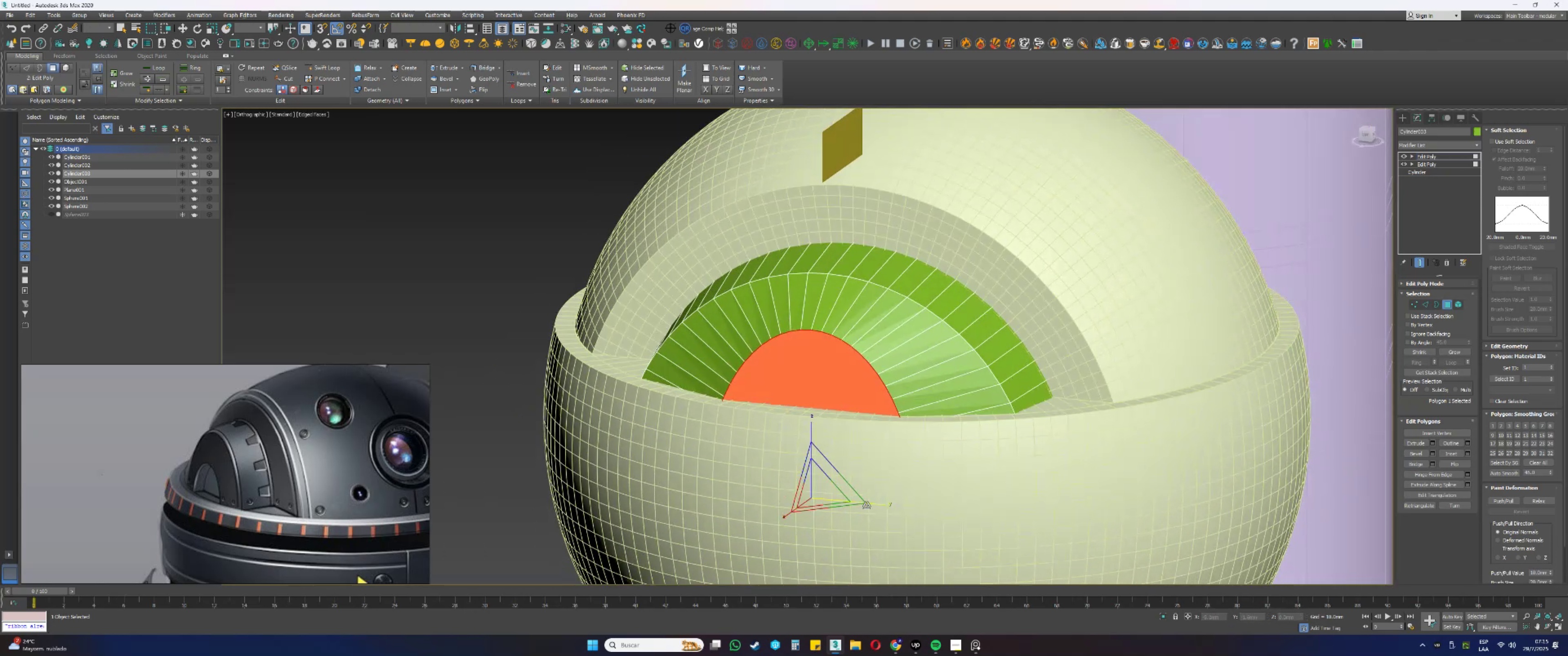 
left_click_drag(start_coordinate=[872, 503], to_coordinate=[867, 504])
 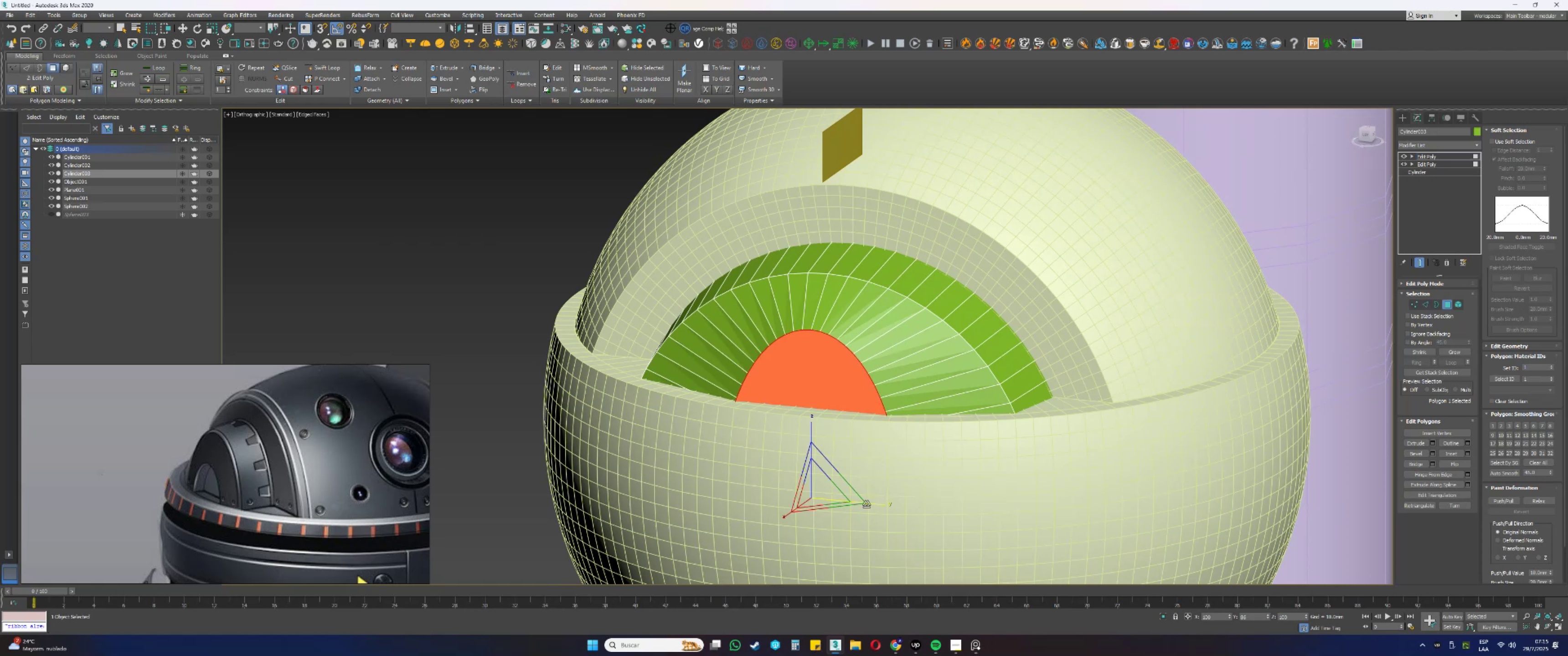 
hold_key(key=AltLeft, duration=1.53)
 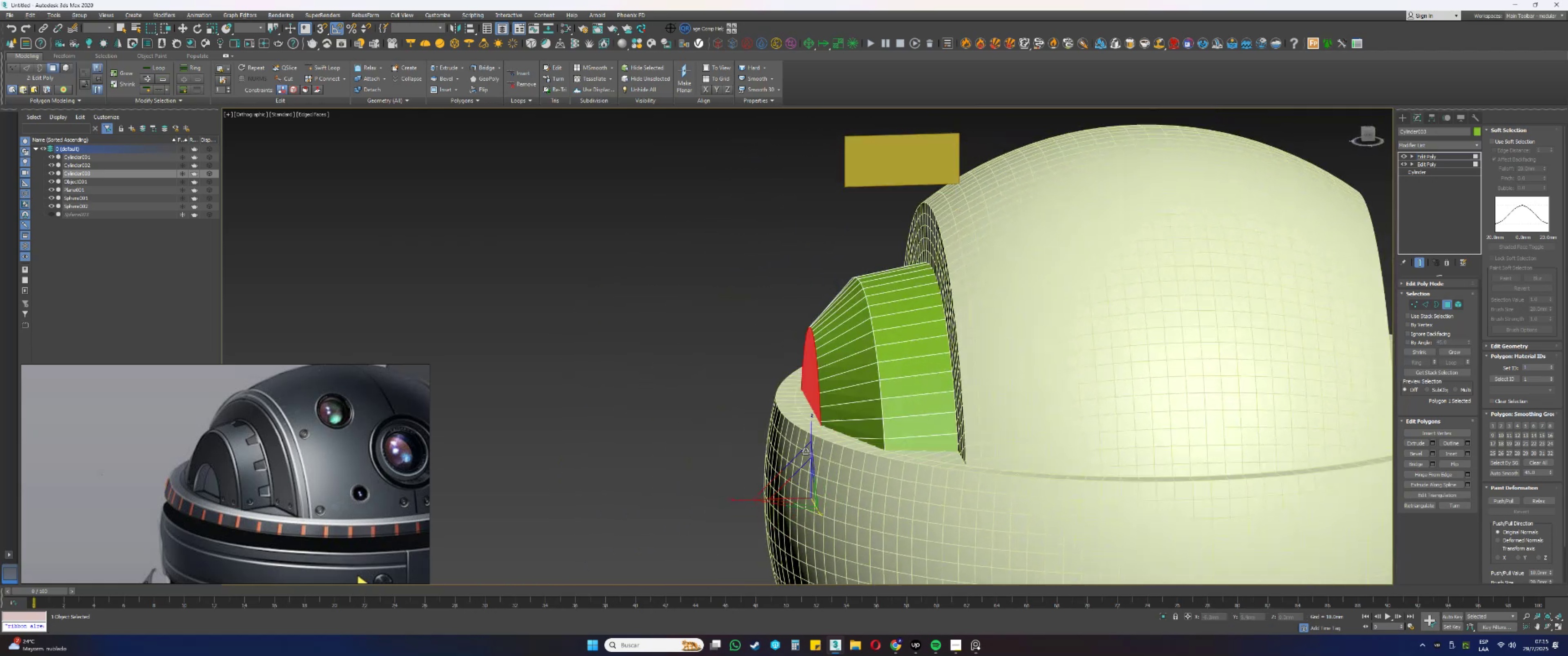 
hold_key(key=AltLeft, duration=1.52)
 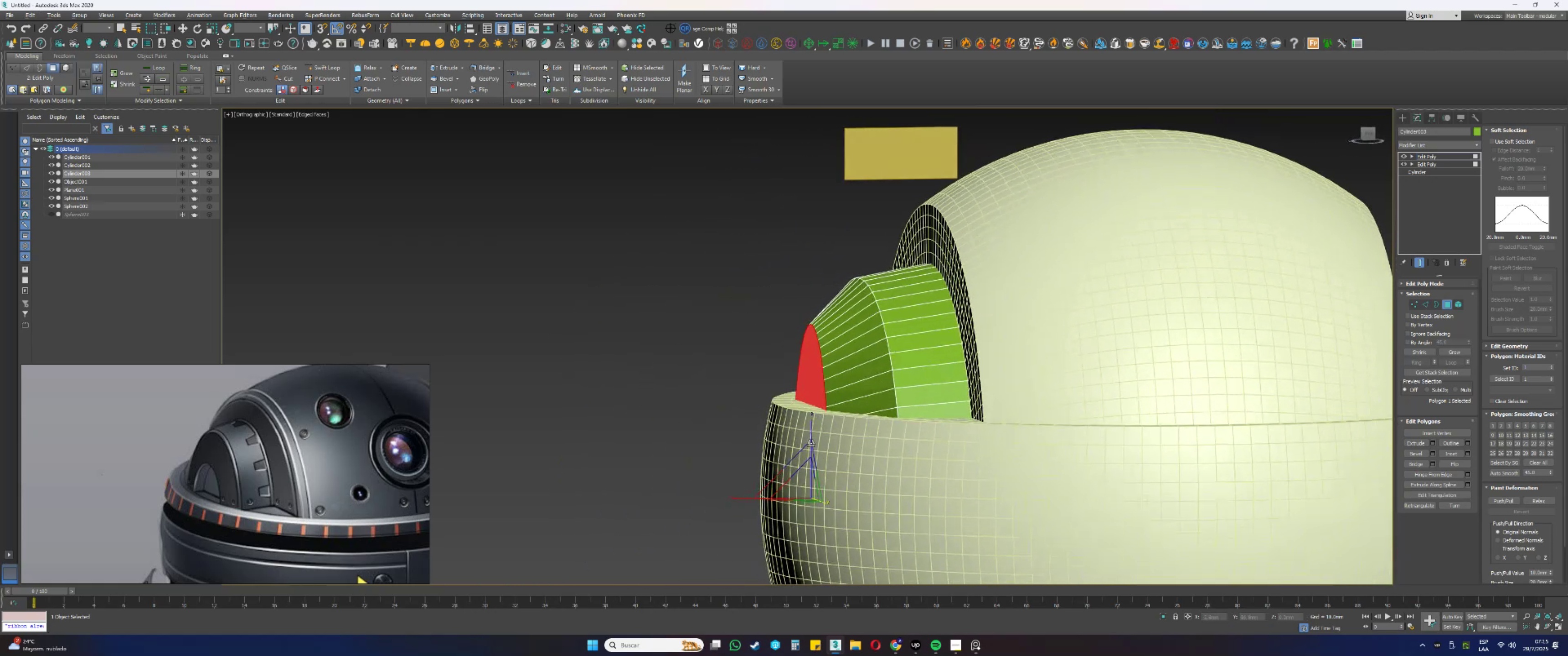 
hold_key(key=AltLeft, duration=1.51)
 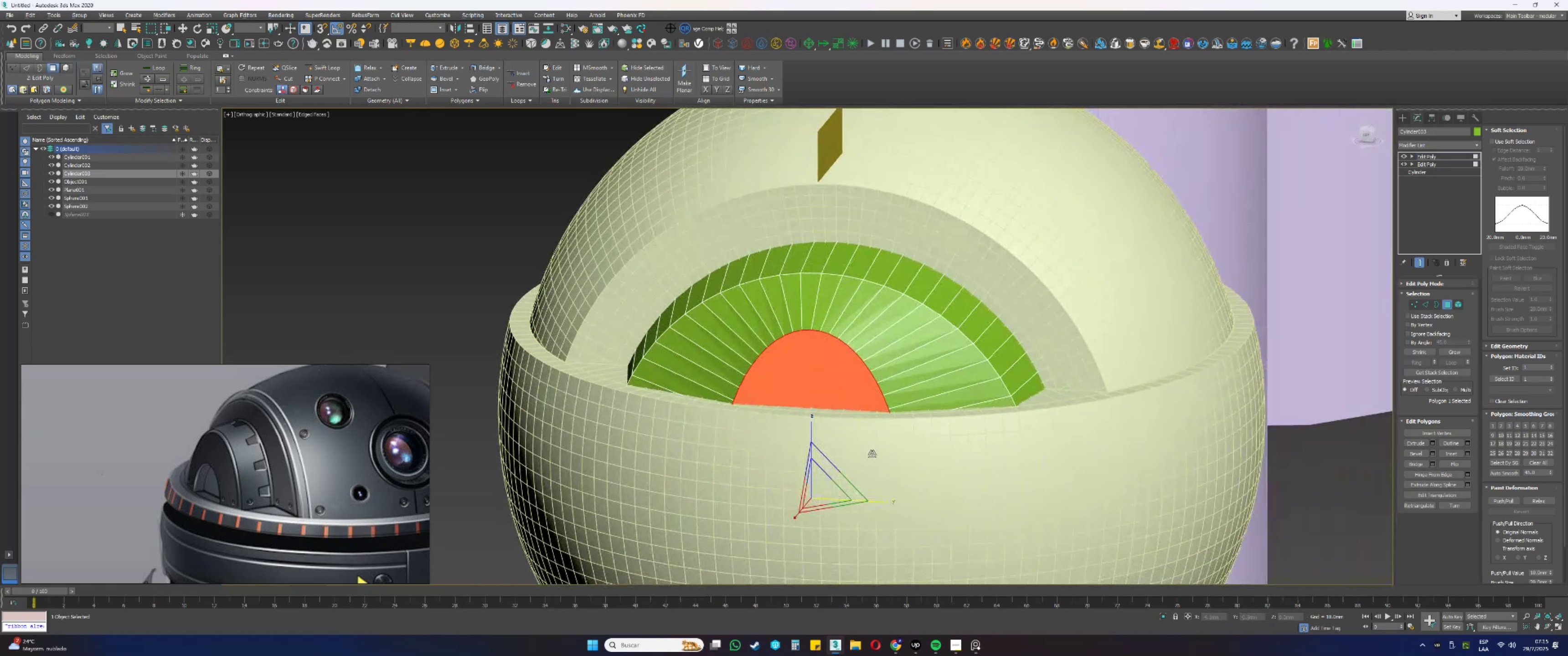 
hold_key(key=AltLeft, duration=1.52)
 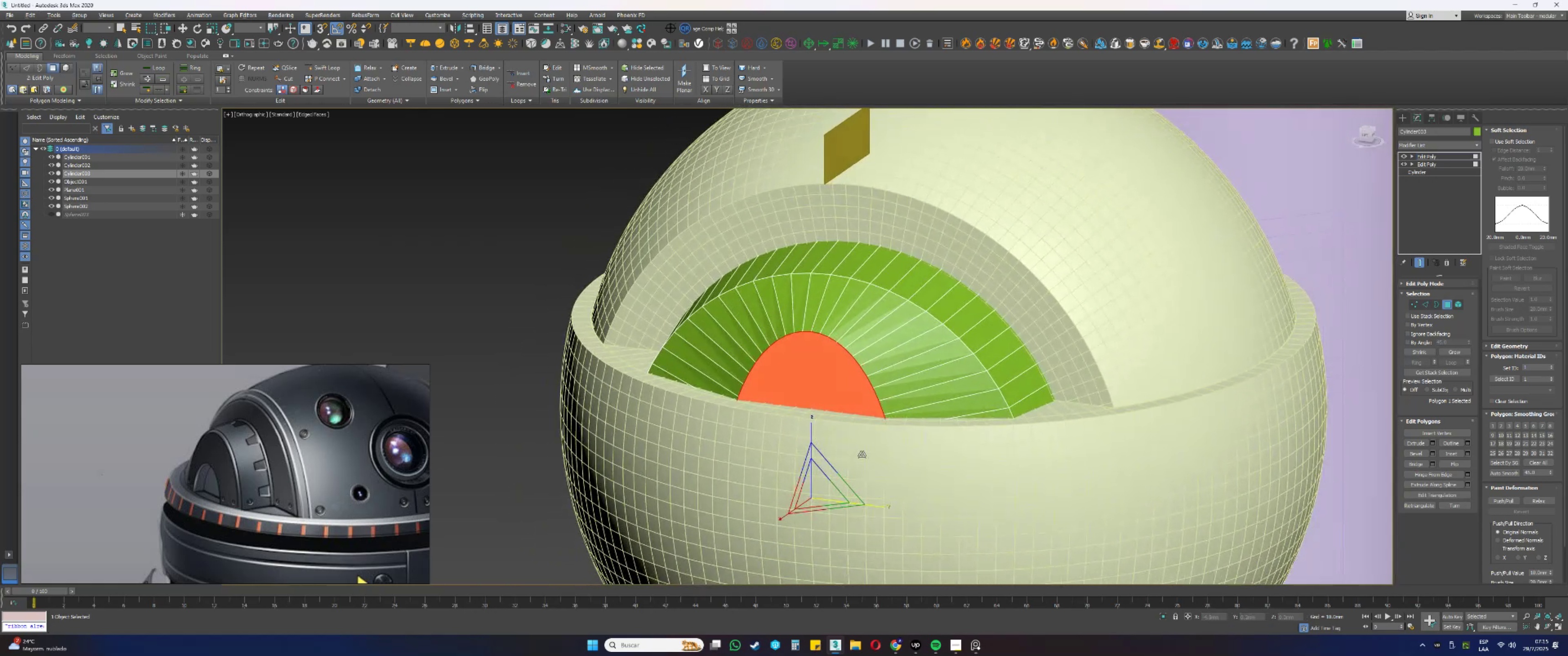 
hold_key(key=AltLeft, duration=0.47)
 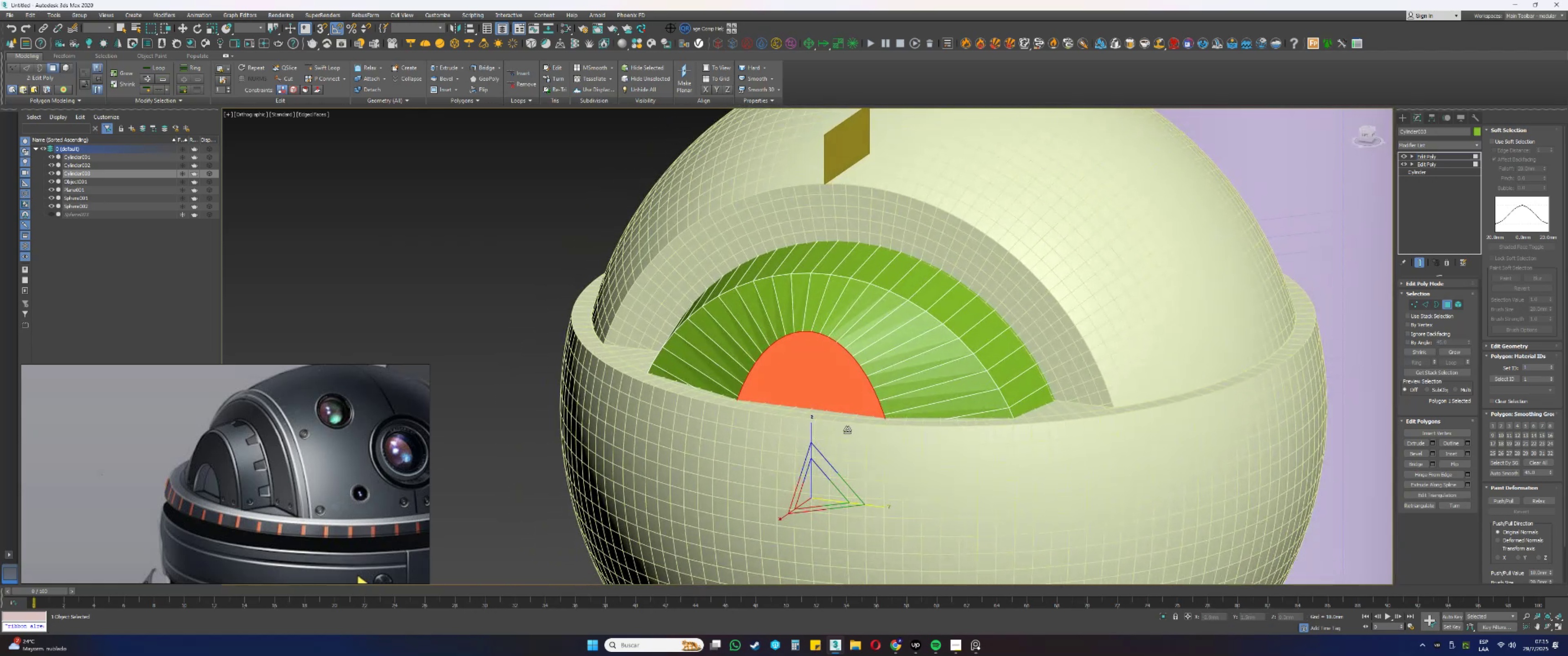 
mouse_move([858, 409])
 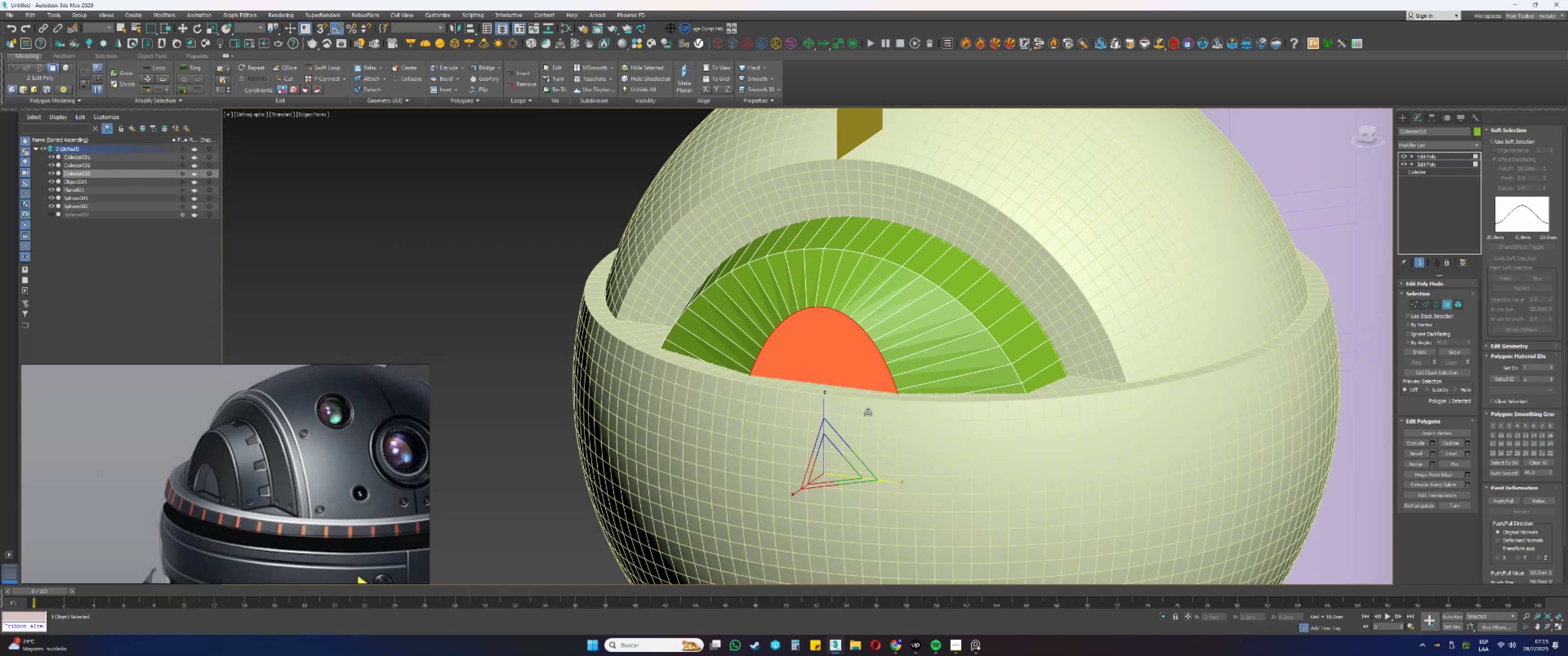 
hold_key(key=AltLeft, duration=0.93)
 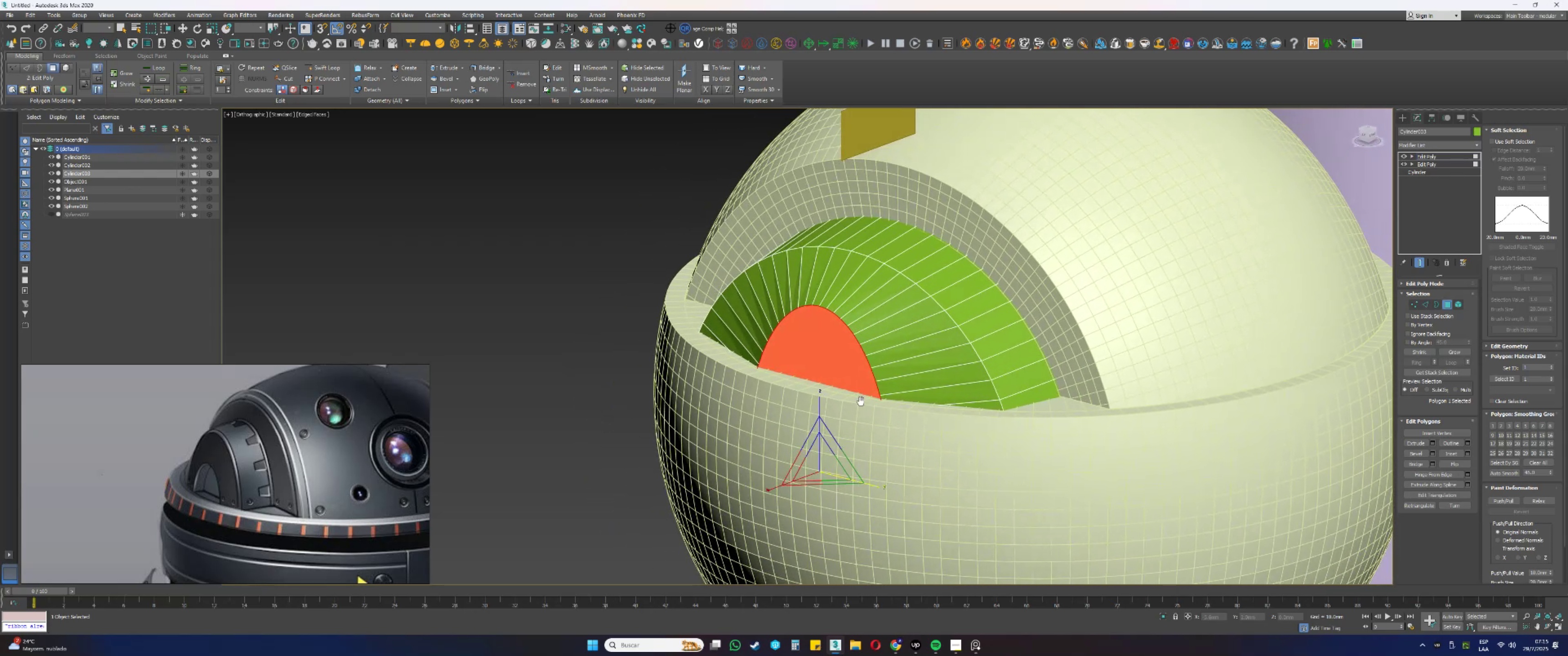 
hold_key(key=AltLeft, duration=1.44)
 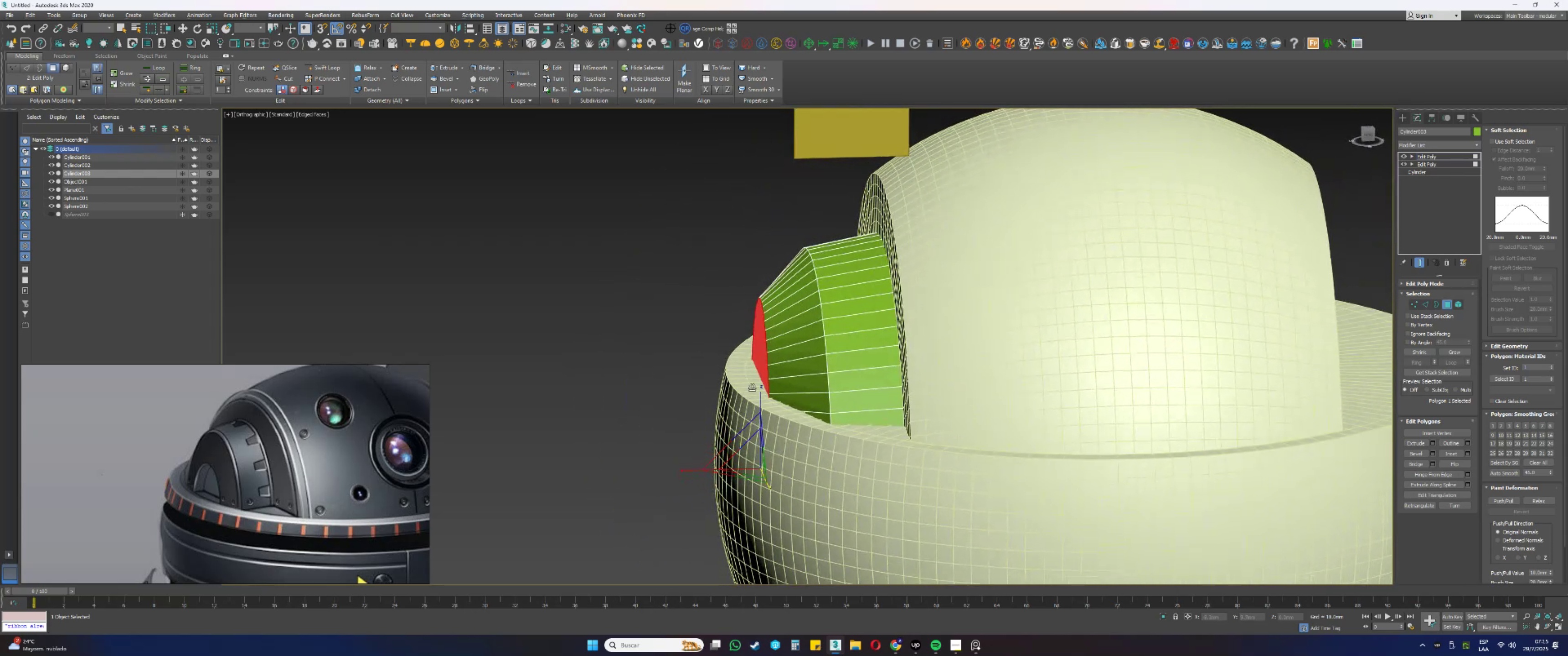 
type(fz)
 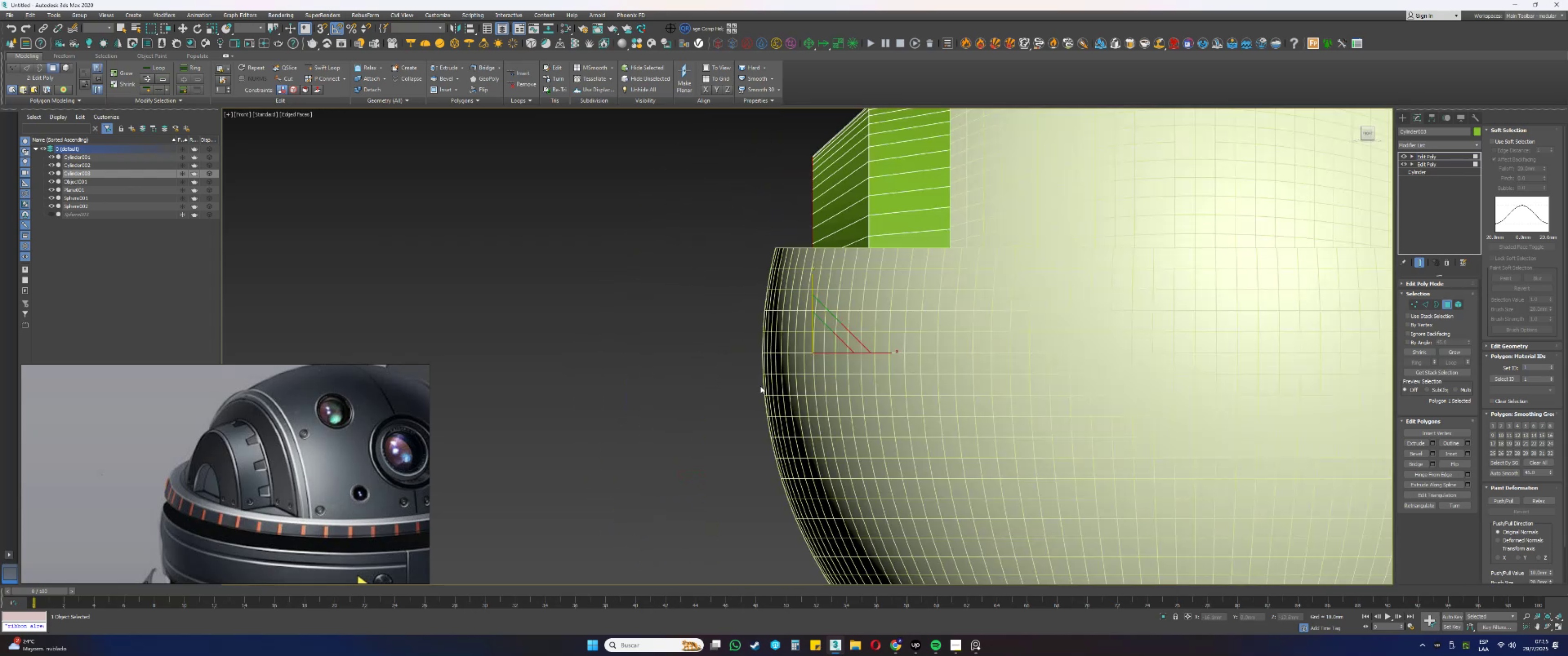 
scroll: coordinate [774, 347], scroll_direction: down, amount: 1.0
 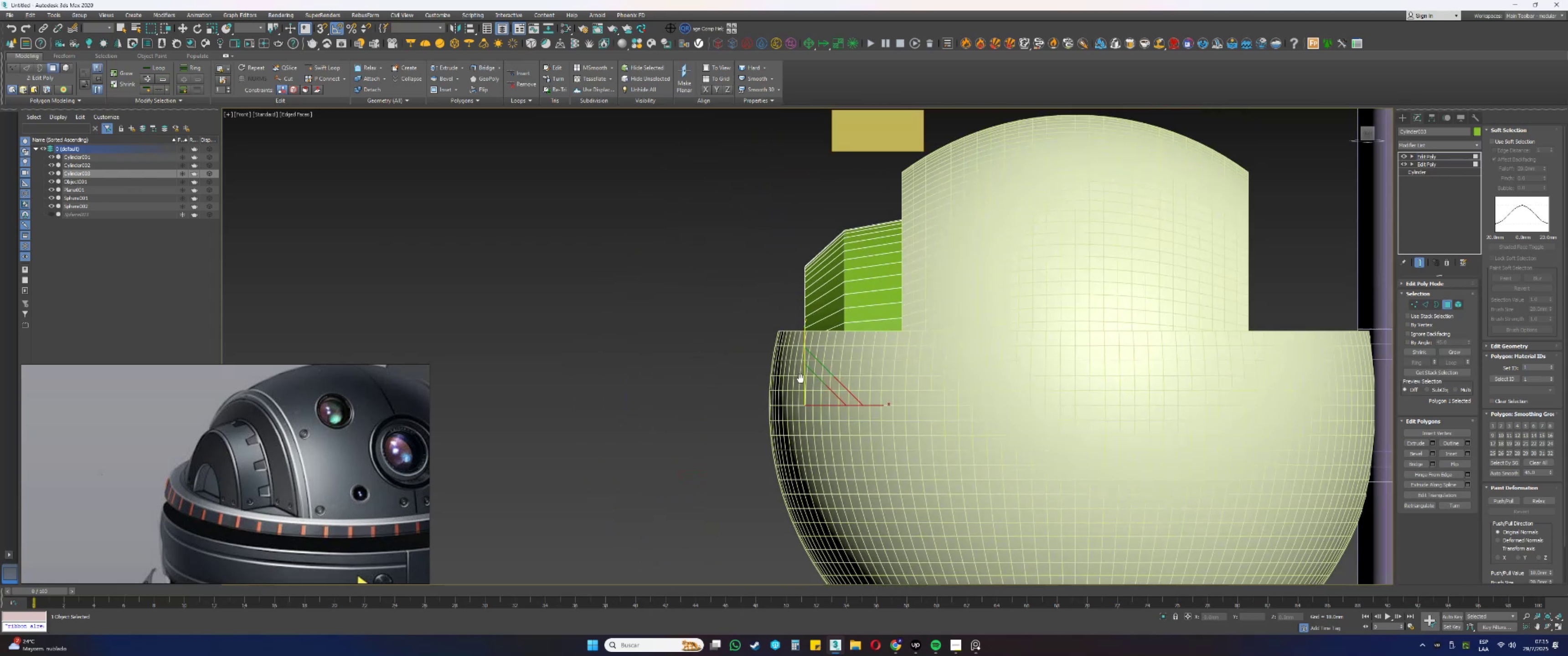 
scroll: coordinate [809, 324], scroll_direction: up, amount: 1.0
 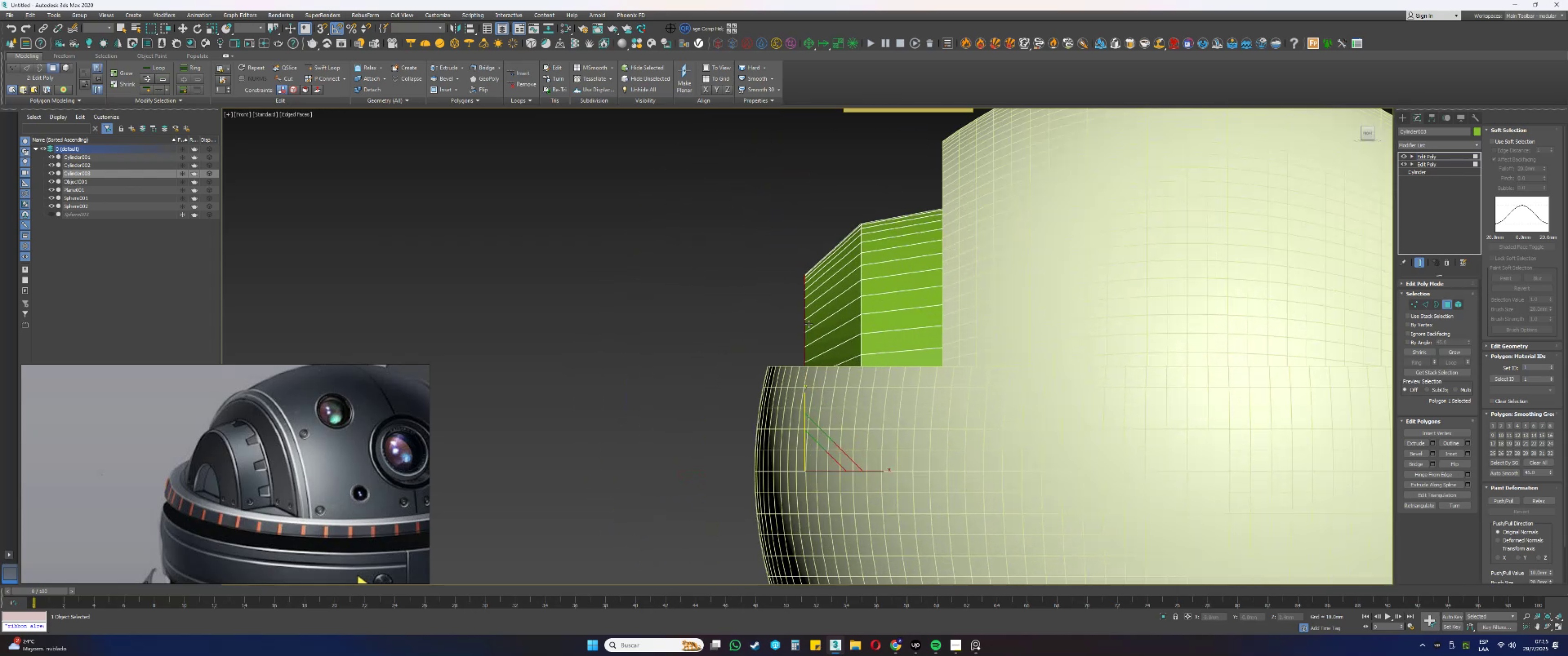 
hold_key(key=AltLeft, duration=1.18)
 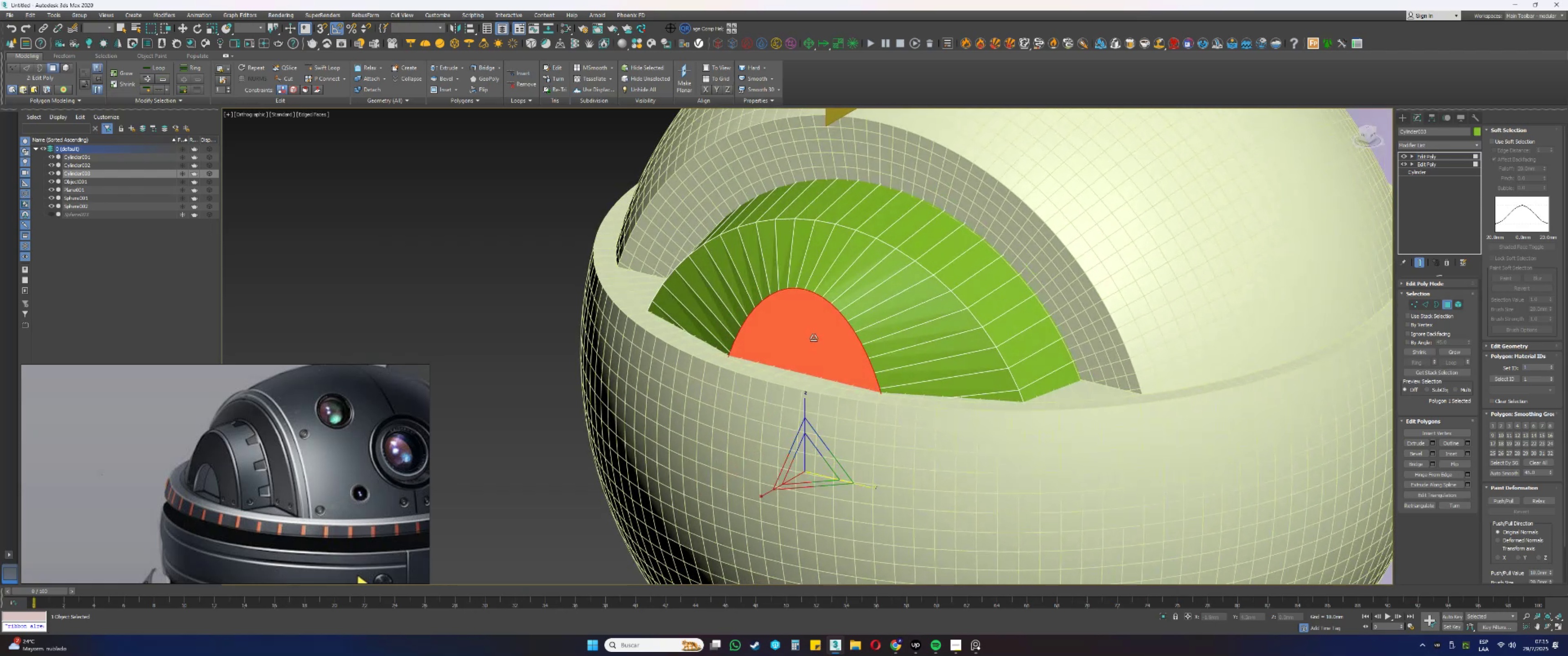 
hold_key(key=AltLeft, duration=1.08)
 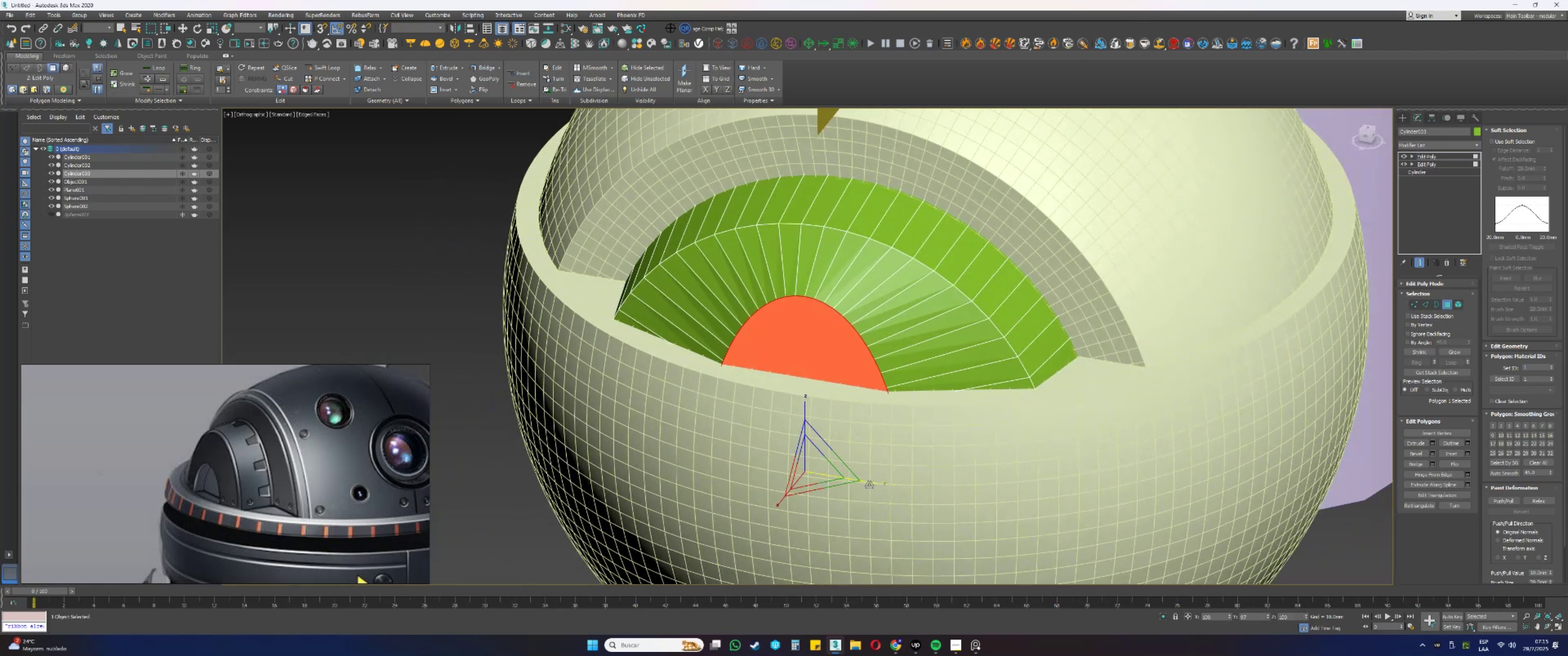 
hold_key(key=AltLeft, duration=1.5)
 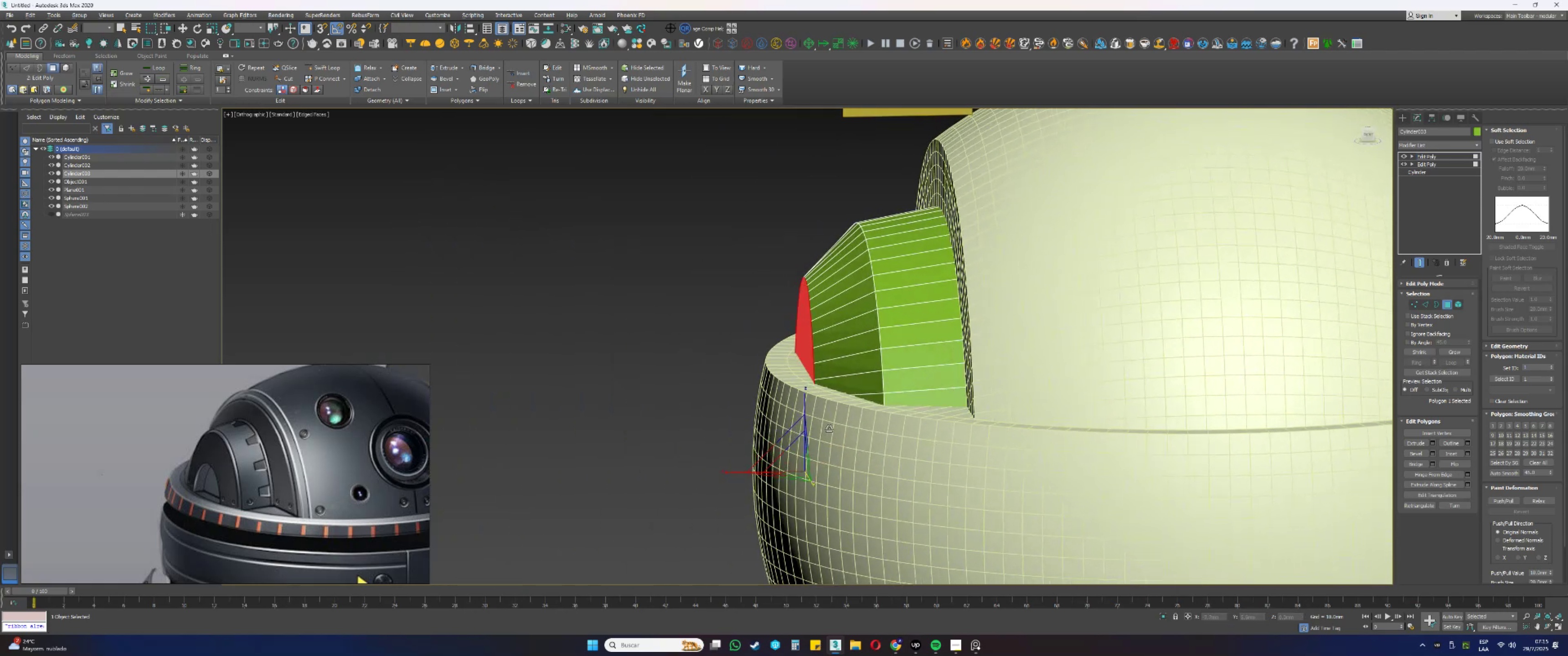 
hold_key(key=AltLeft, duration=0.86)
 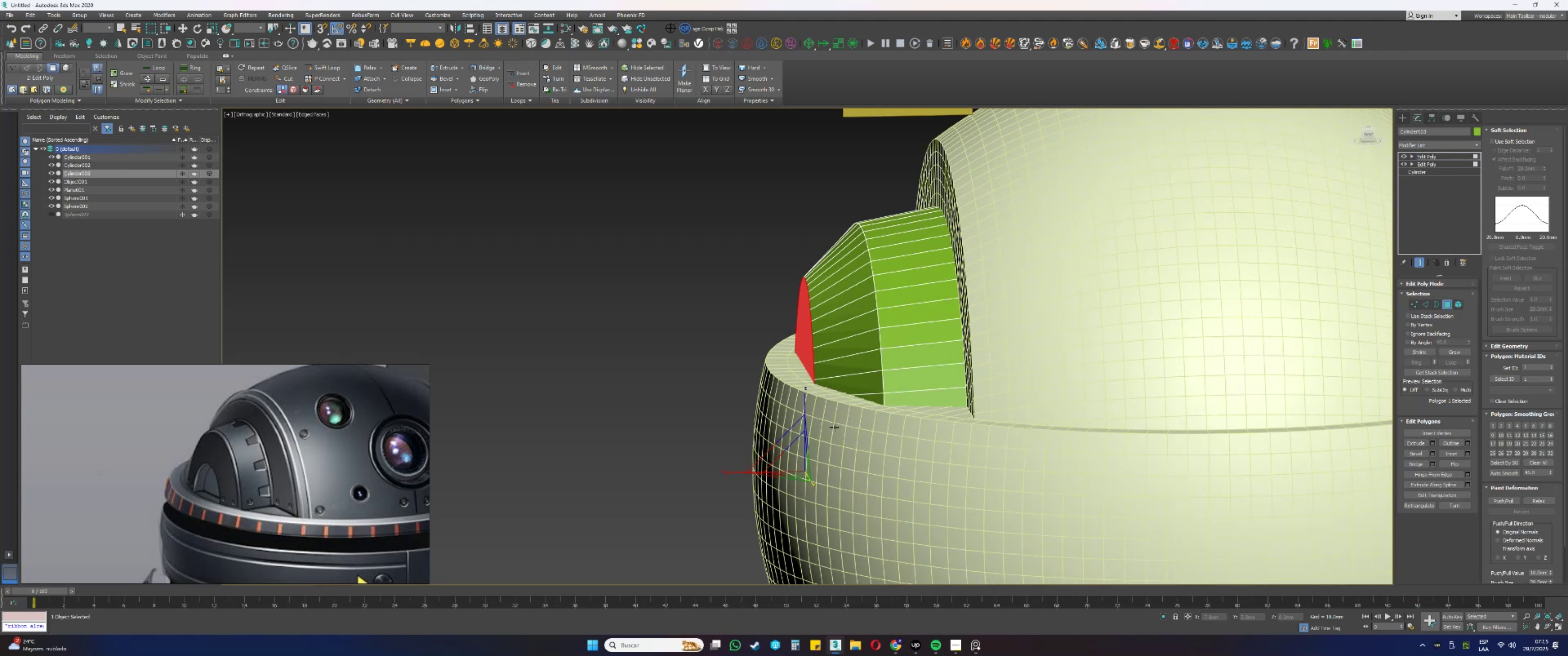 
hold_key(key=AltLeft, duration=0.48)
 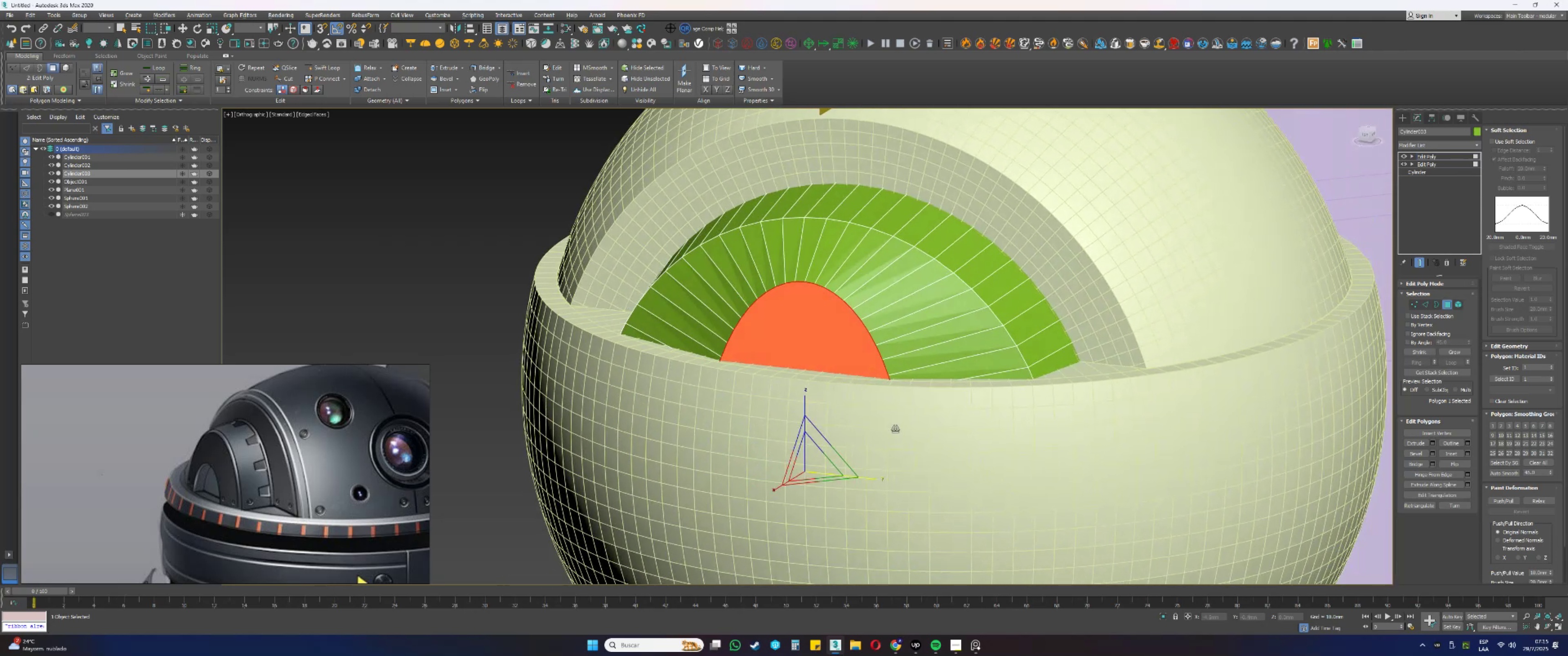 
key(F3)
 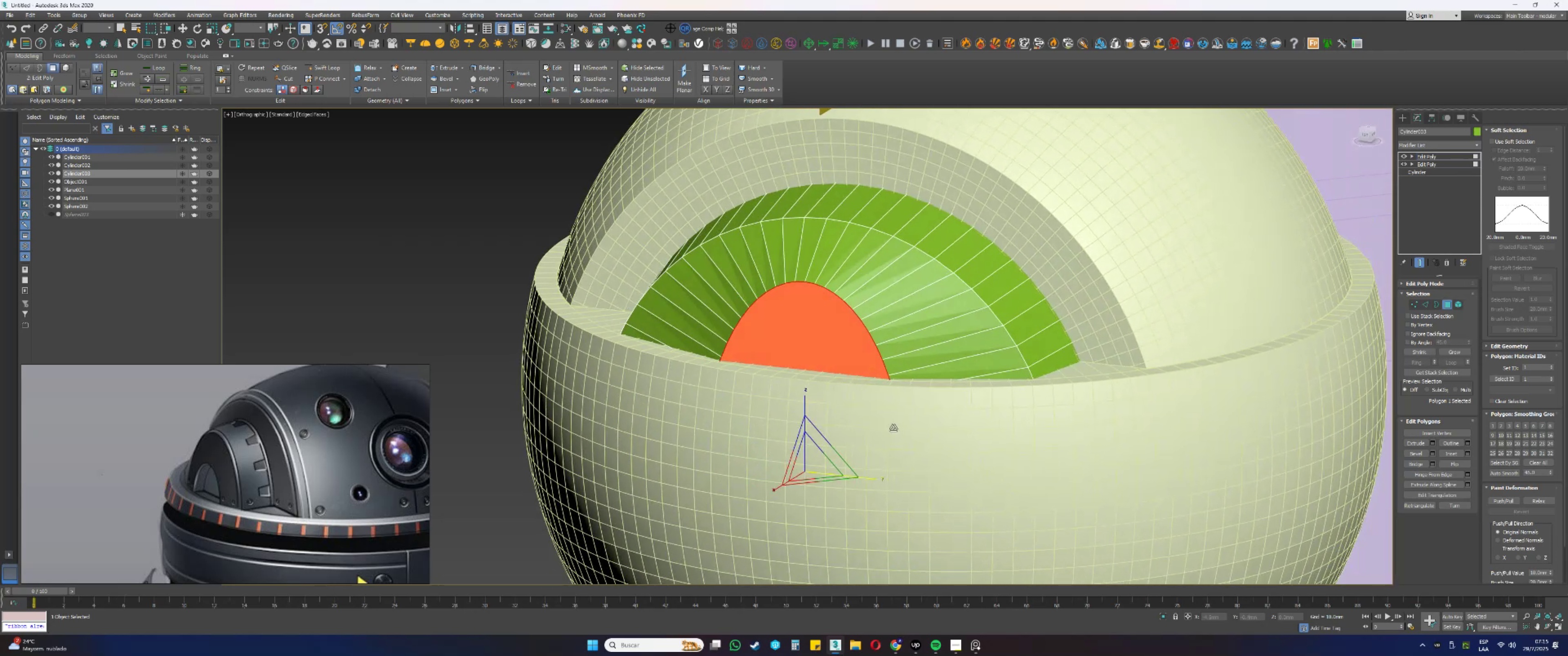 
key(F3)
 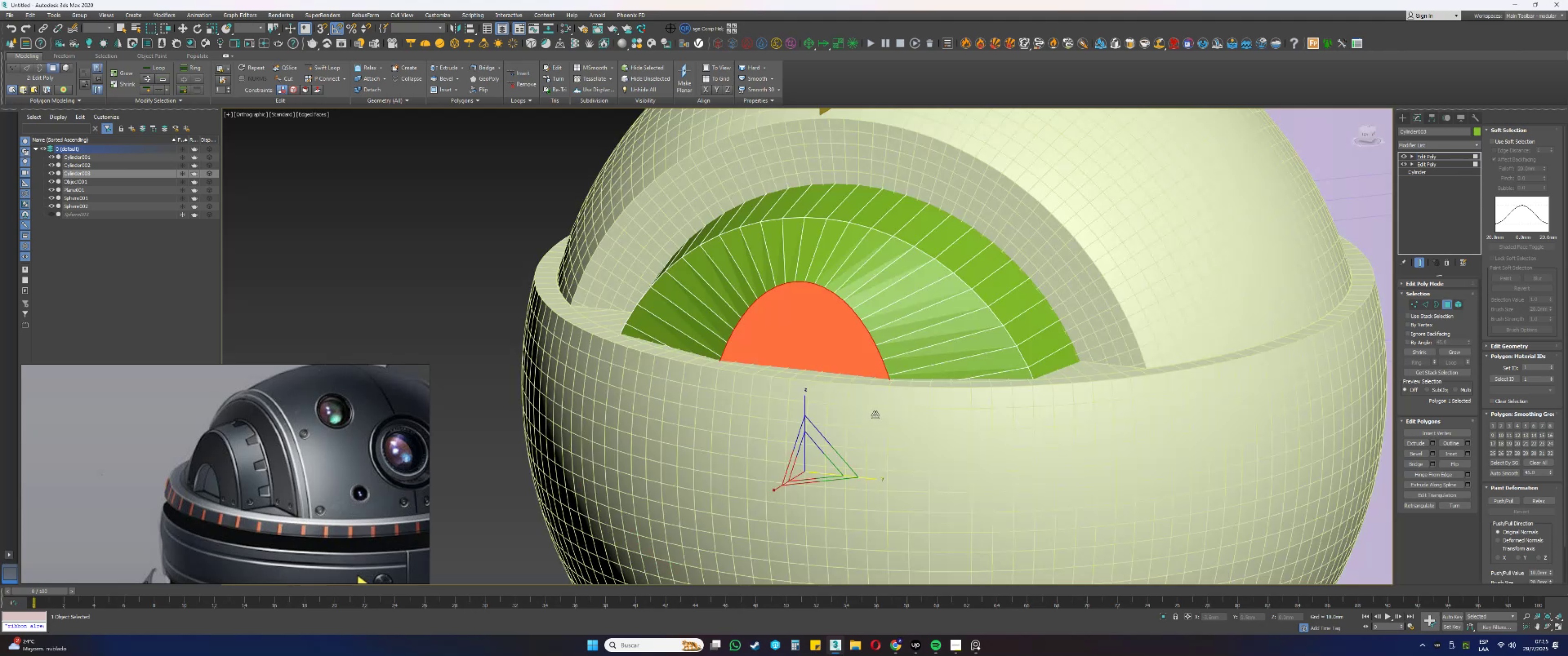 
hold_key(key=AltLeft, duration=1.53)
 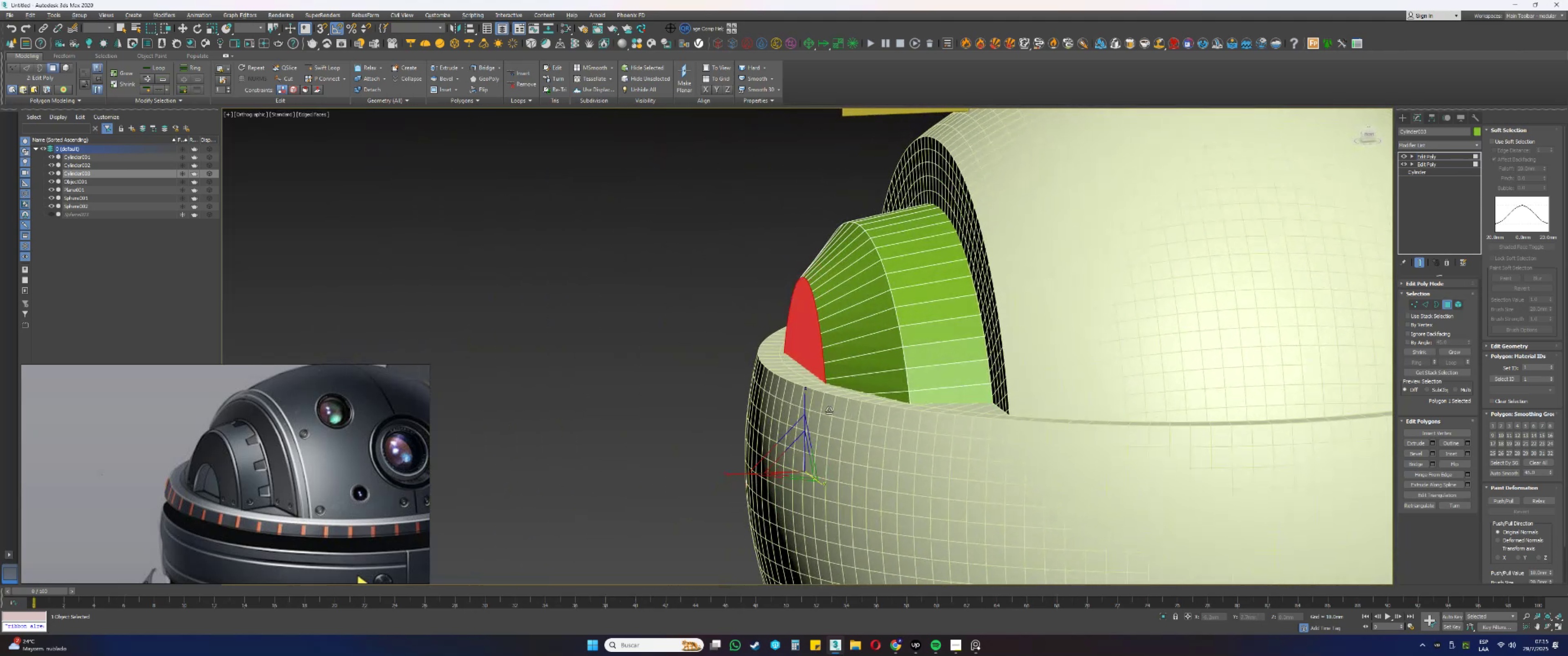 
hold_key(key=AltLeft, duration=0.76)
 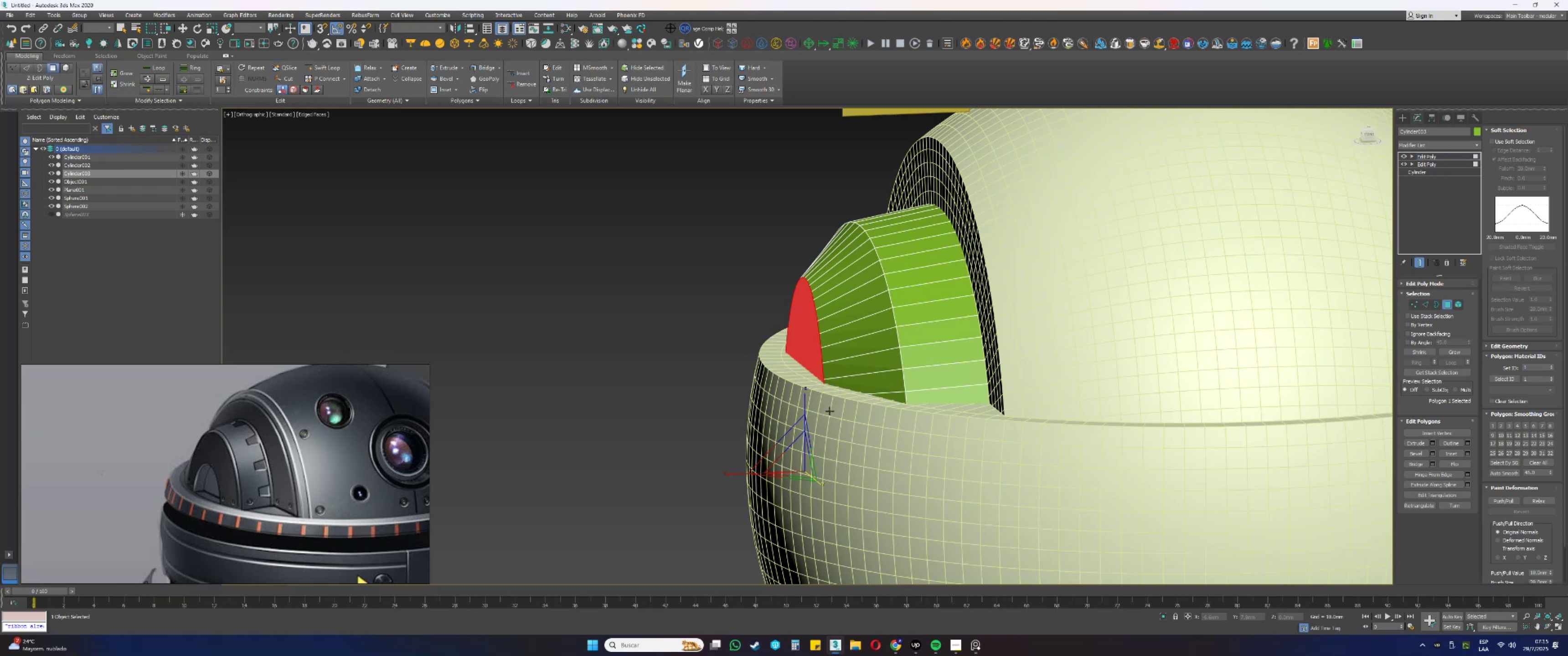 
wait(13.48)
 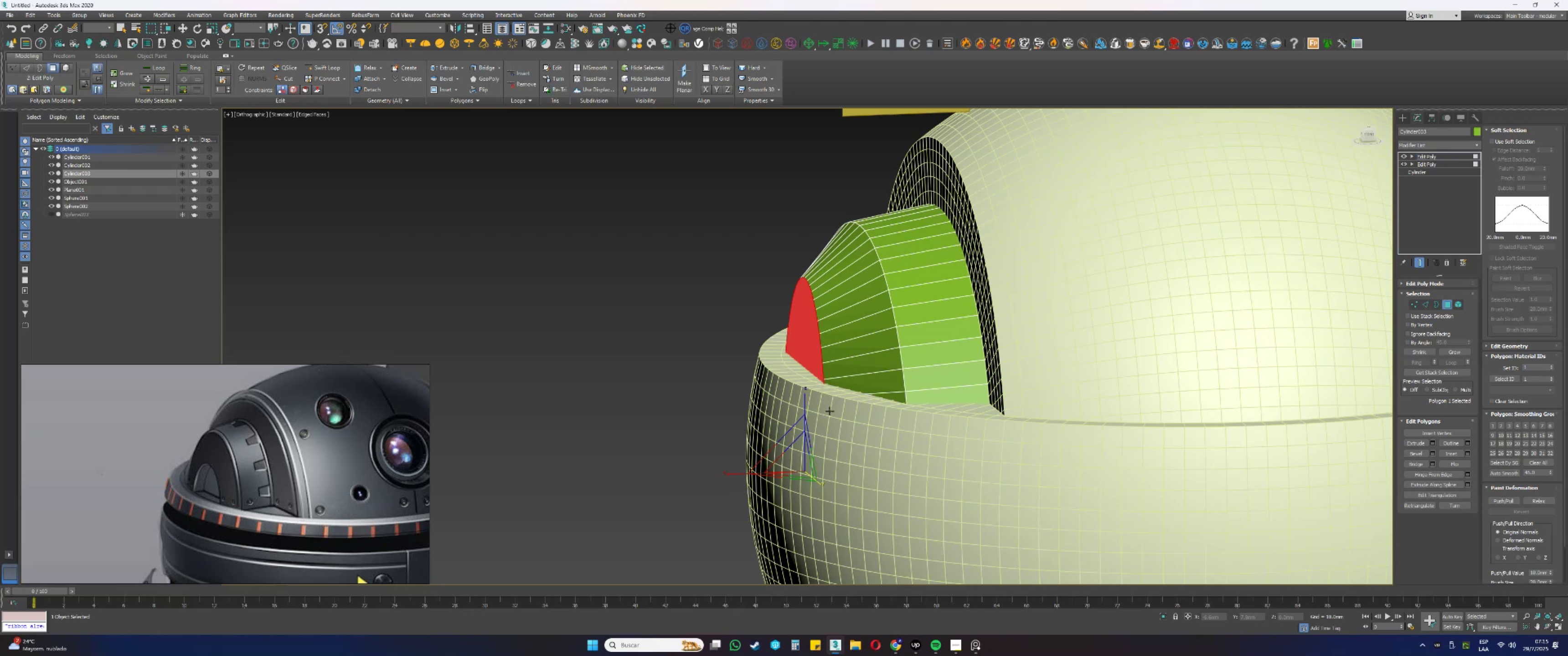 
hold_key(key=AltLeft, duration=1.15)
 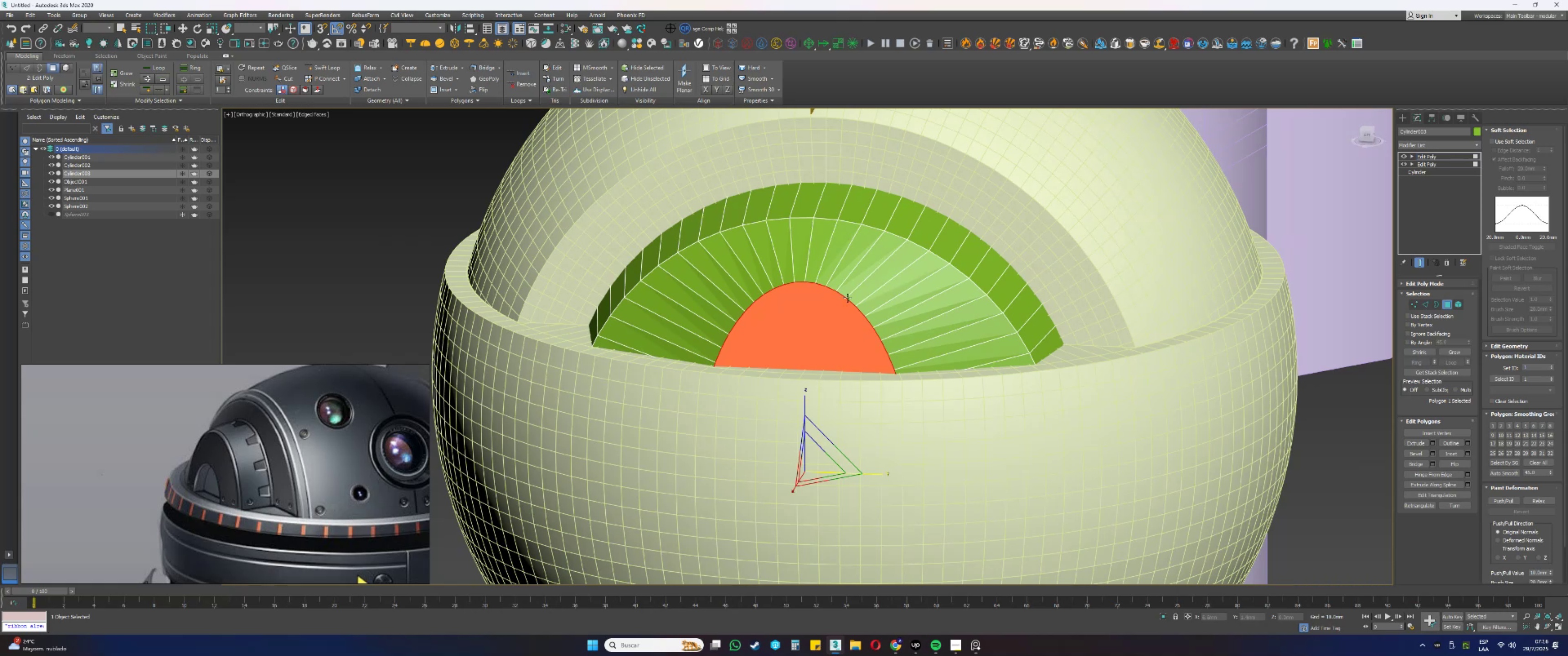 
scroll: coordinate [867, 340], scroll_direction: up, amount: 1.0
 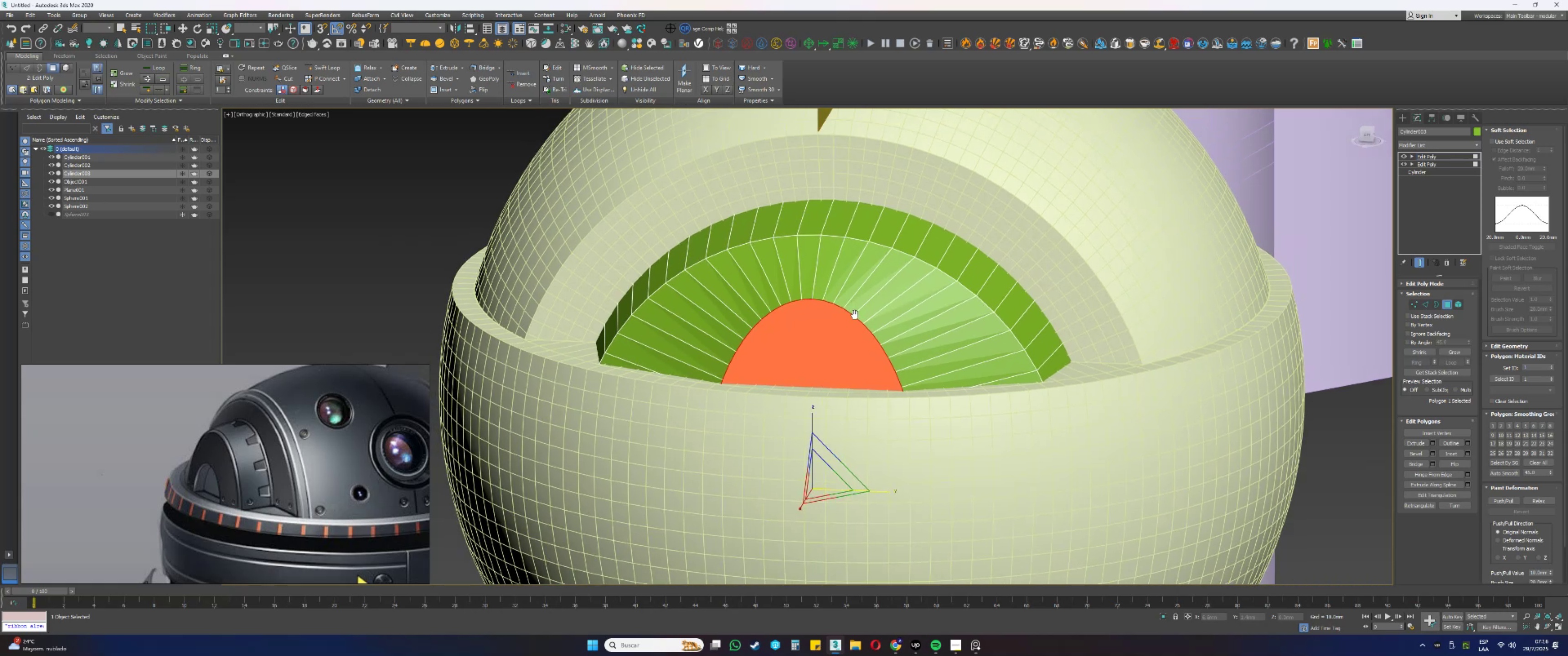 
hold_key(key=AltLeft, duration=1.53)
 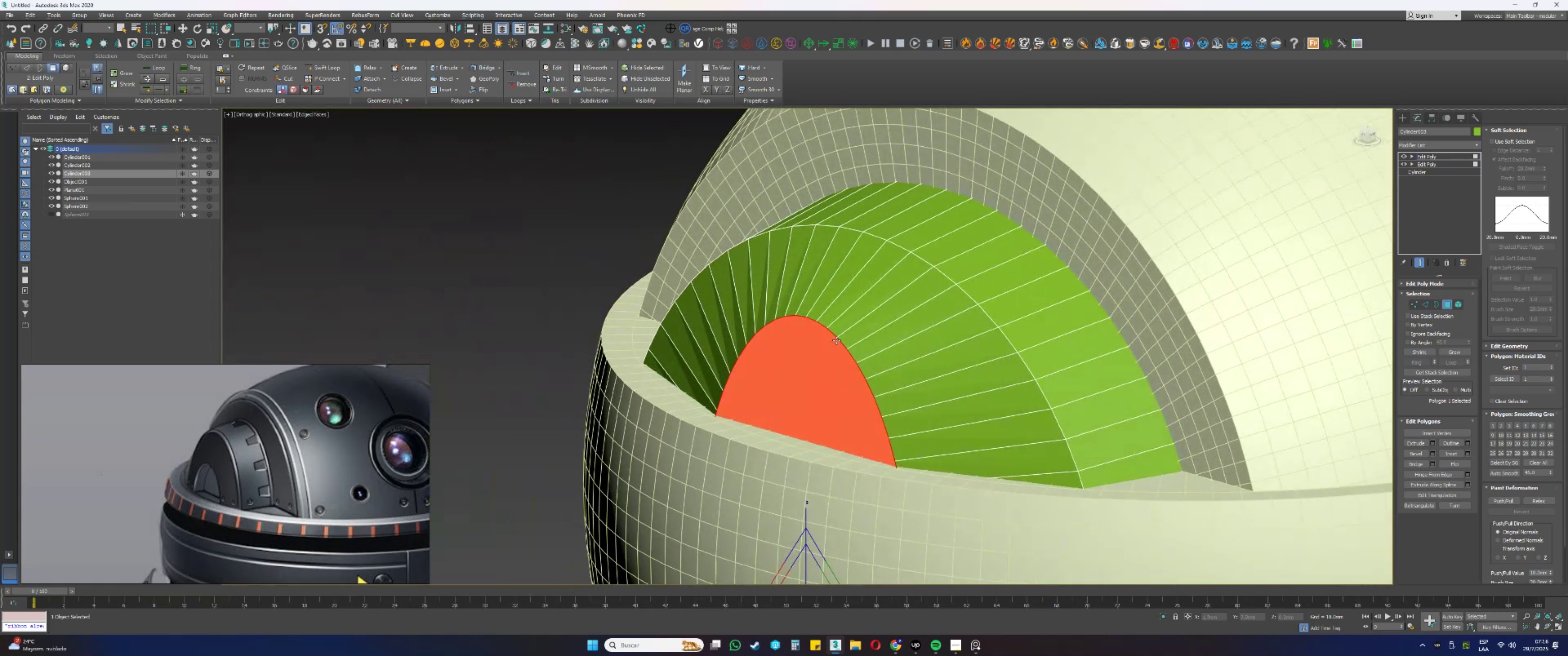 
hold_key(key=AltLeft, duration=1.52)
 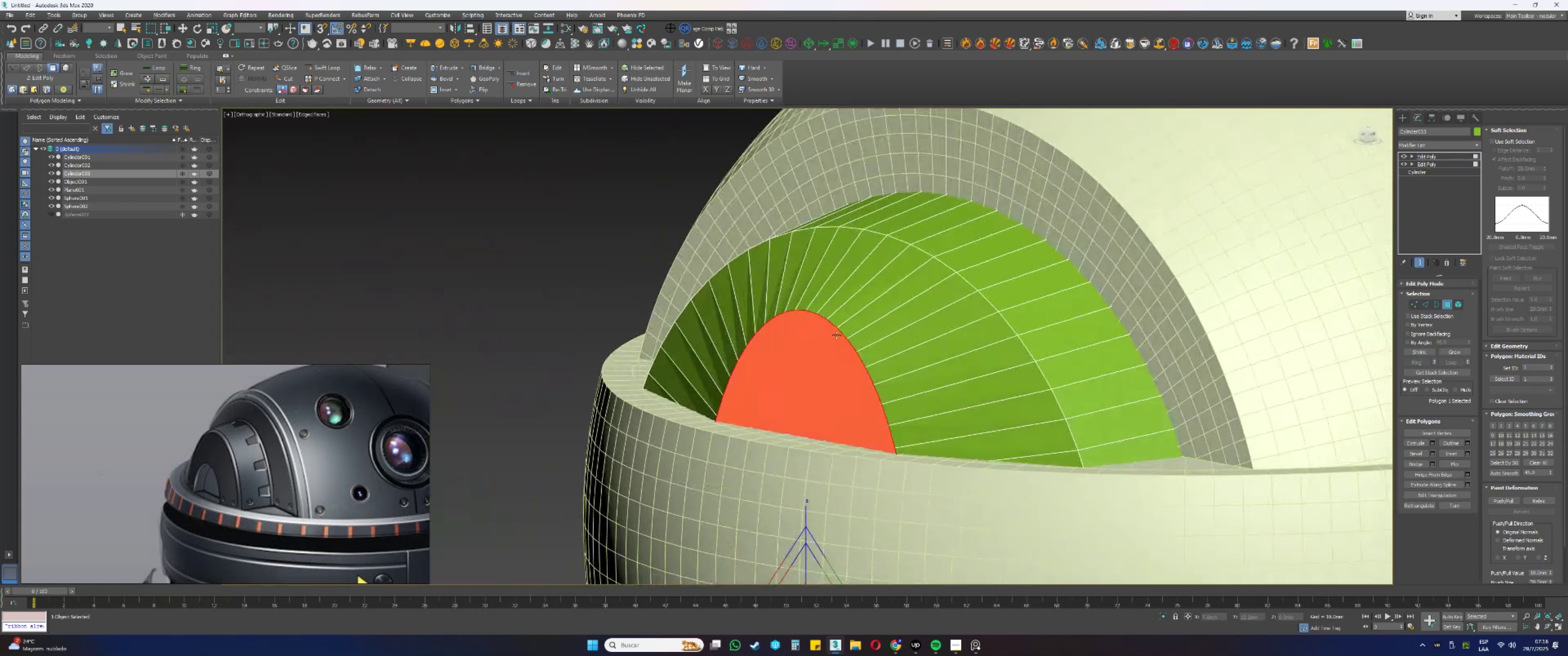 
hold_key(key=AltLeft, duration=0.54)
 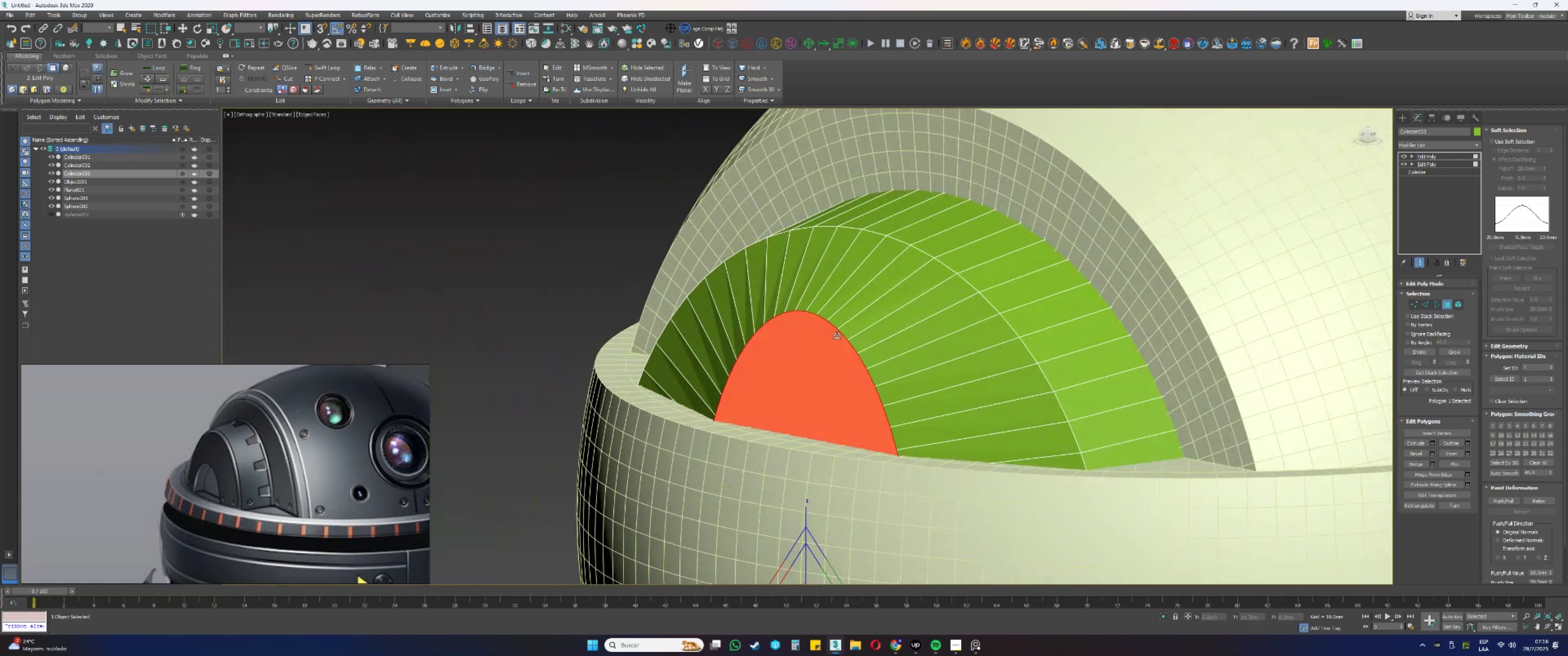 
hold_key(key=AltLeft, duration=0.67)
scroll: coordinate [832, 337], scroll_direction: down, amount: 1.0
 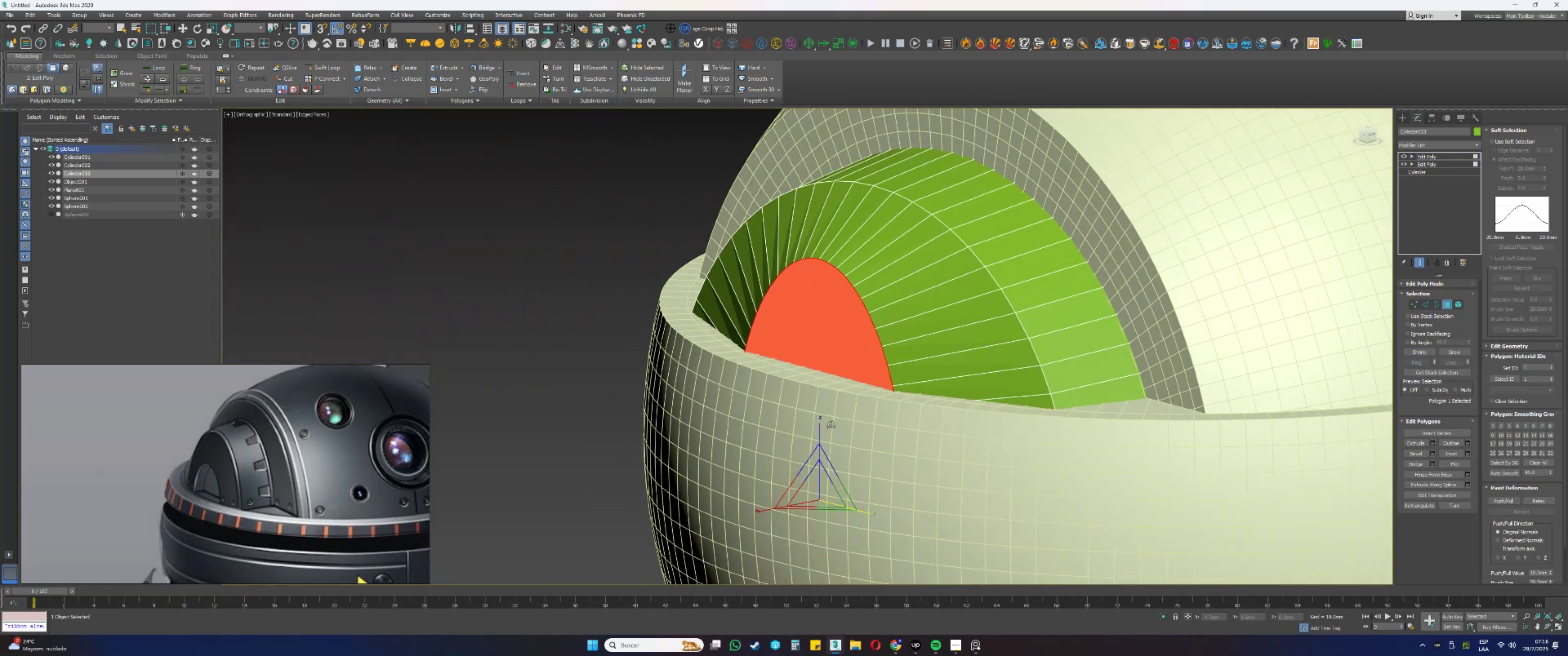 
left_click_drag(start_coordinate=[818, 430], to_coordinate=[818, 432])
 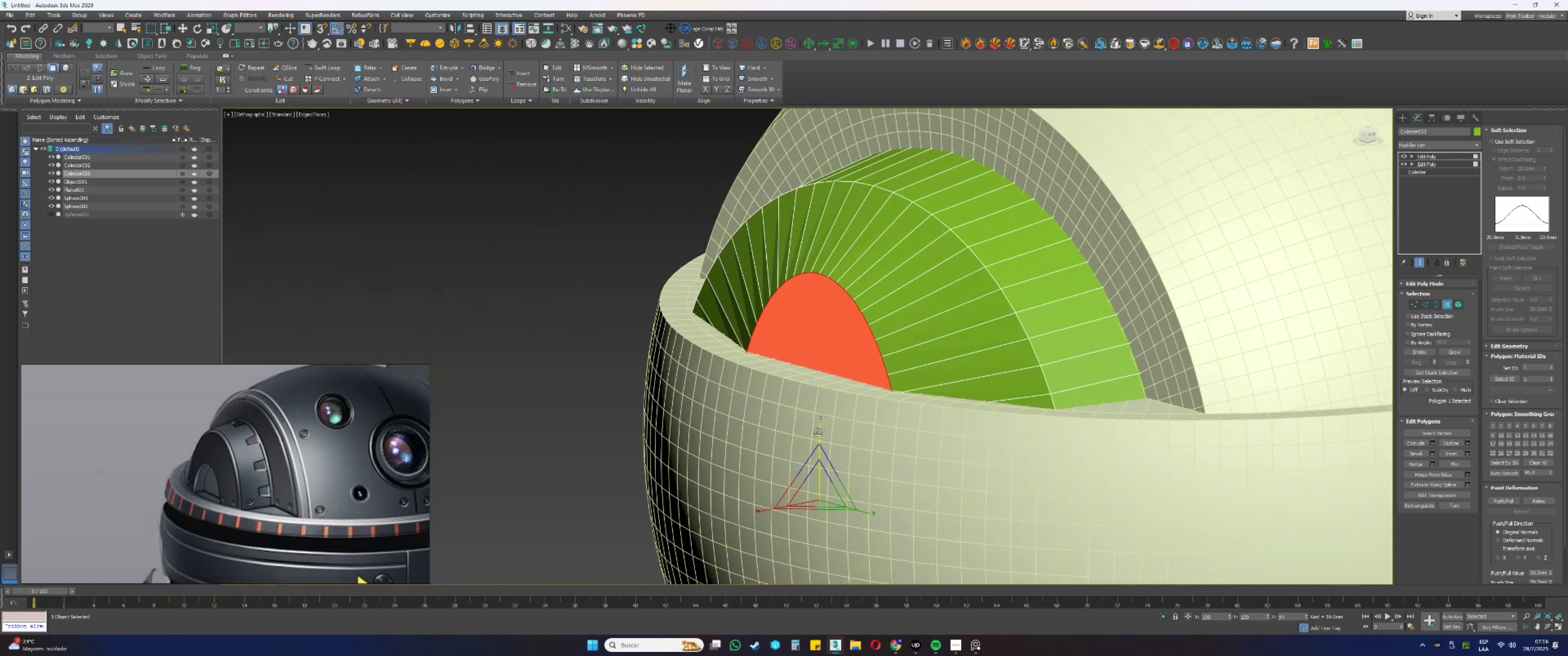 
hold_key(key=AltLeft, duration=1.52)
 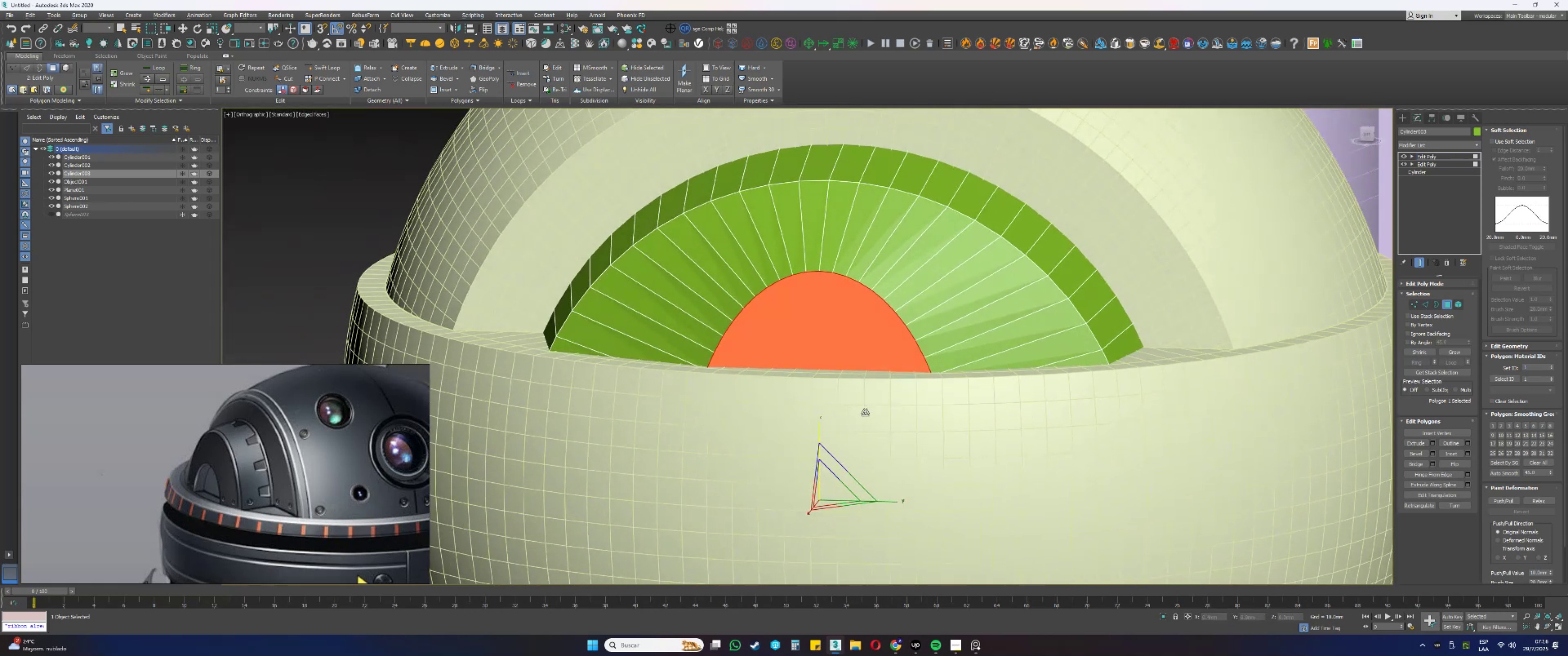 
key(Alt+AltLeft)
 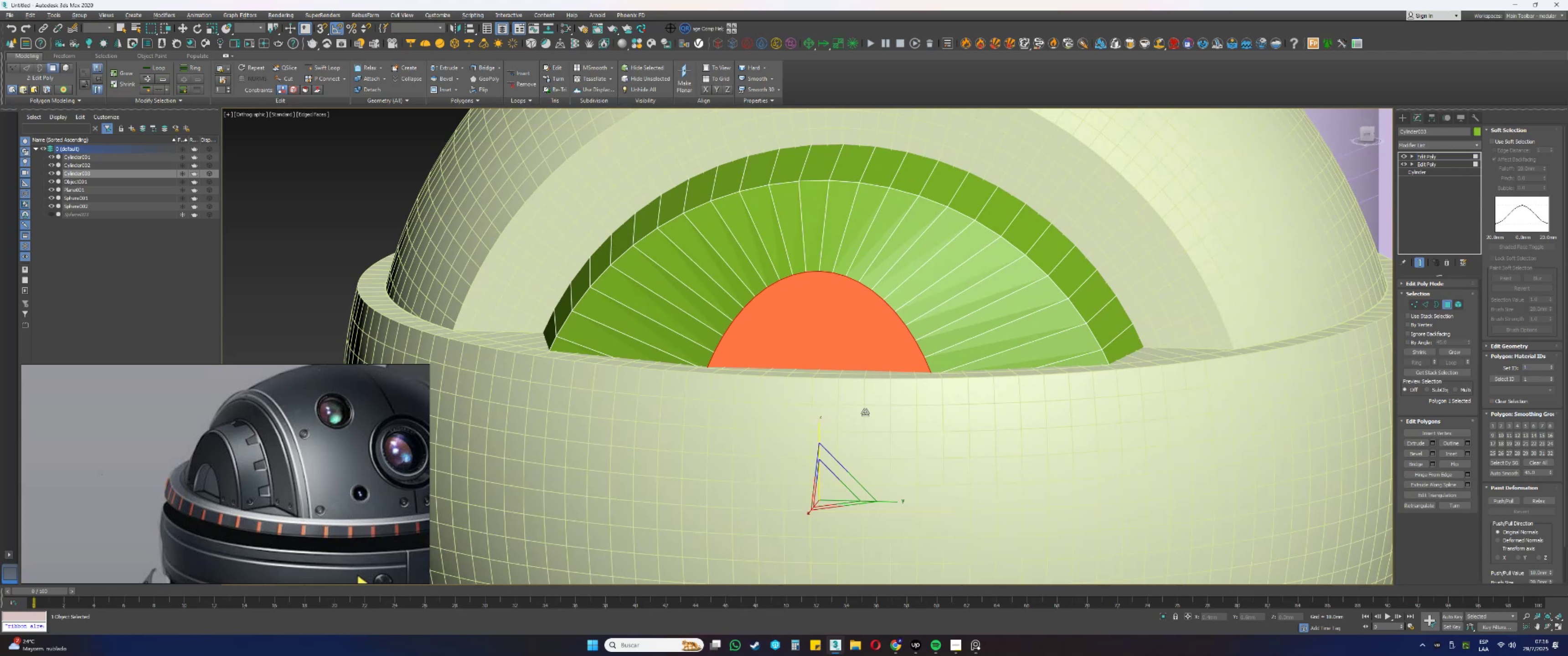 
key(Alt+AltLeft)
 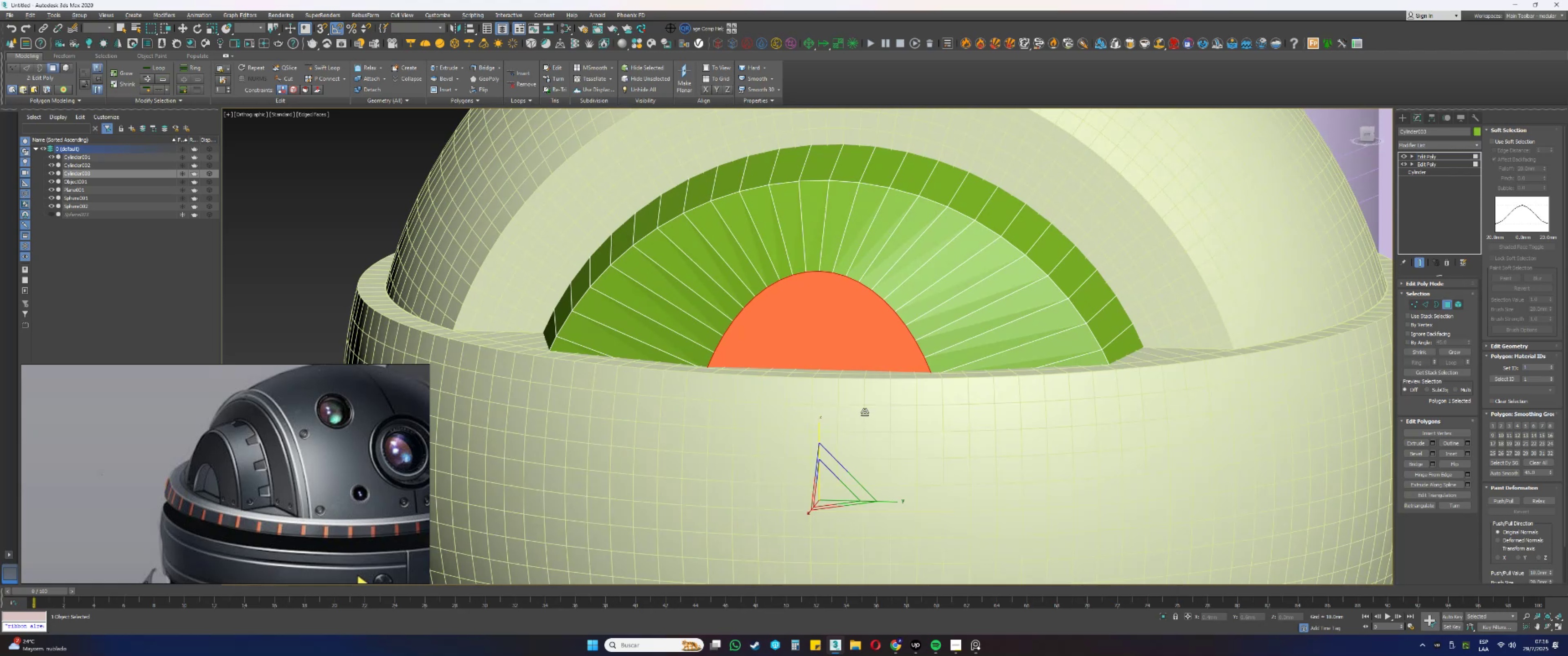 
key(Alt+AltLeft)
 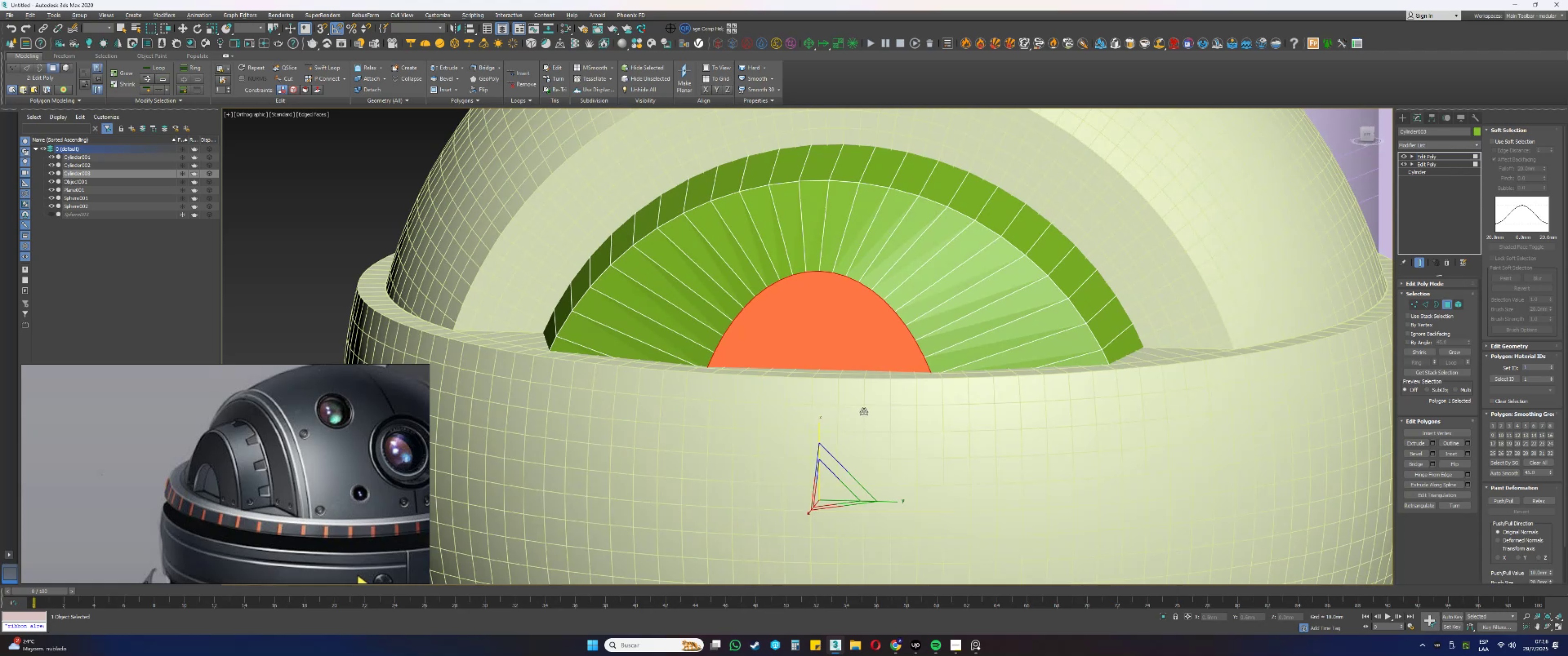 
scroll: coordinate [853, 404], scroll_direction: down, amount: 1.0
 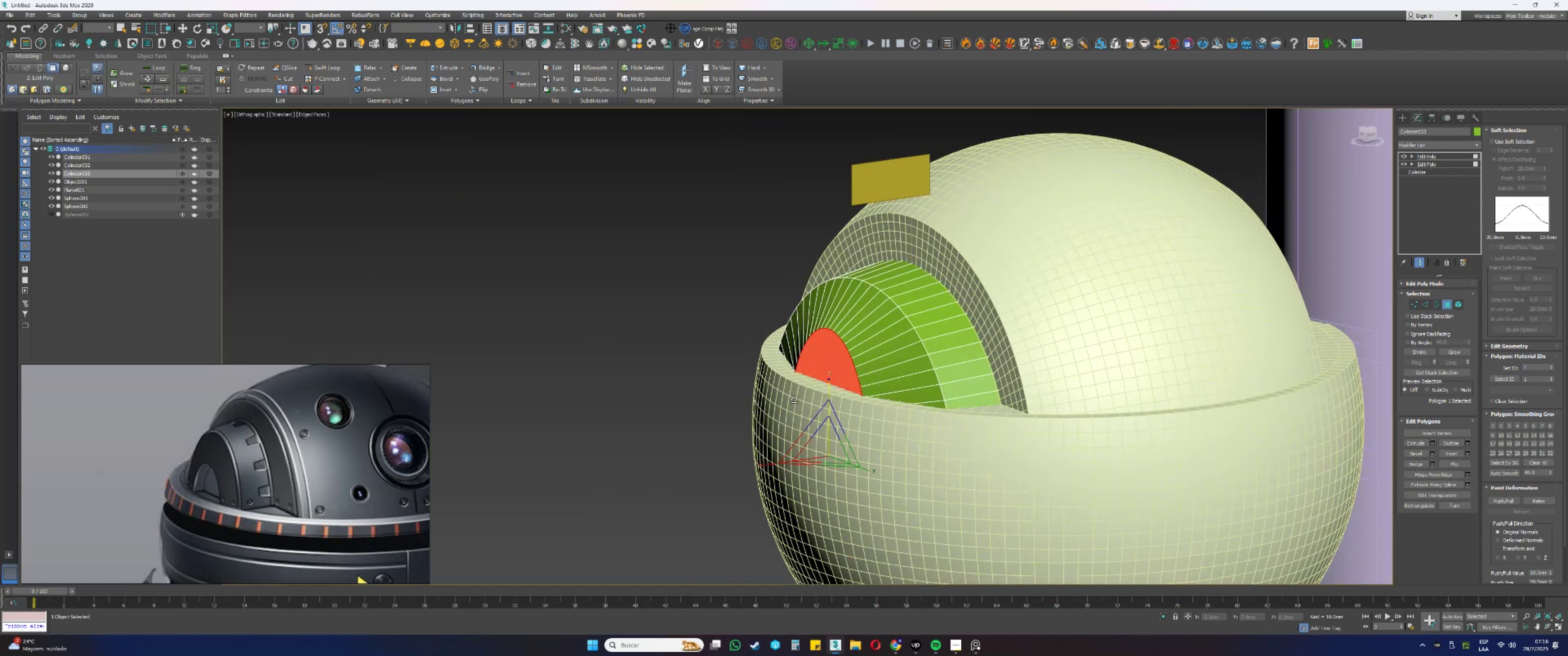 
key(Alt+AltLeft)
 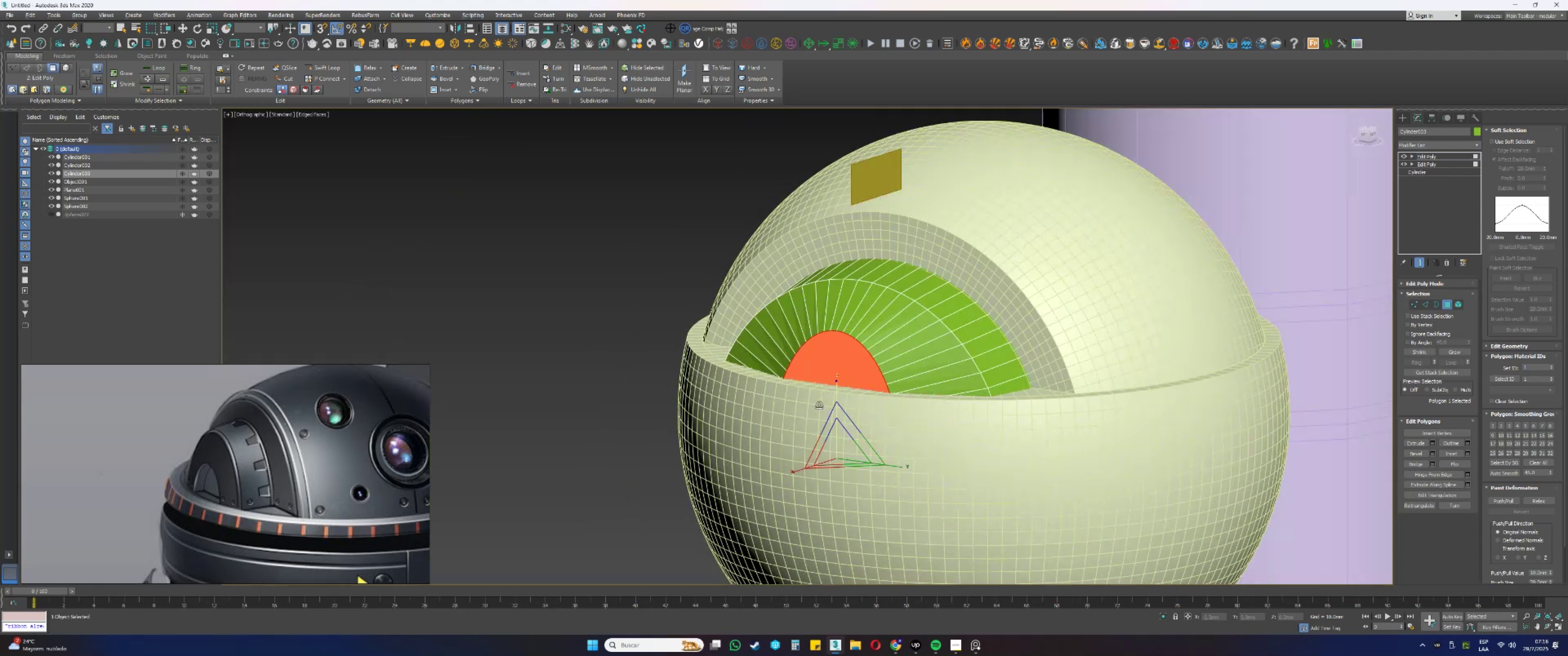 
key(F3)
 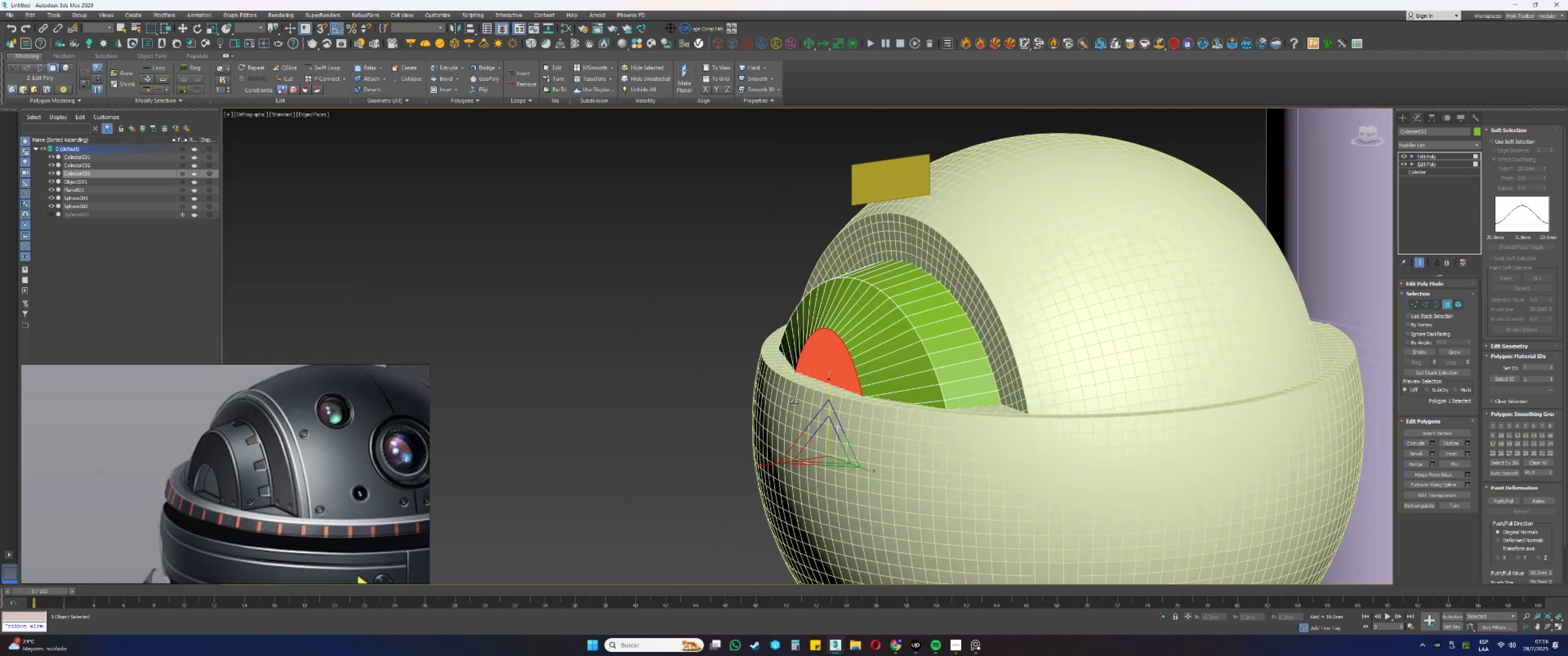 
key(F3)
 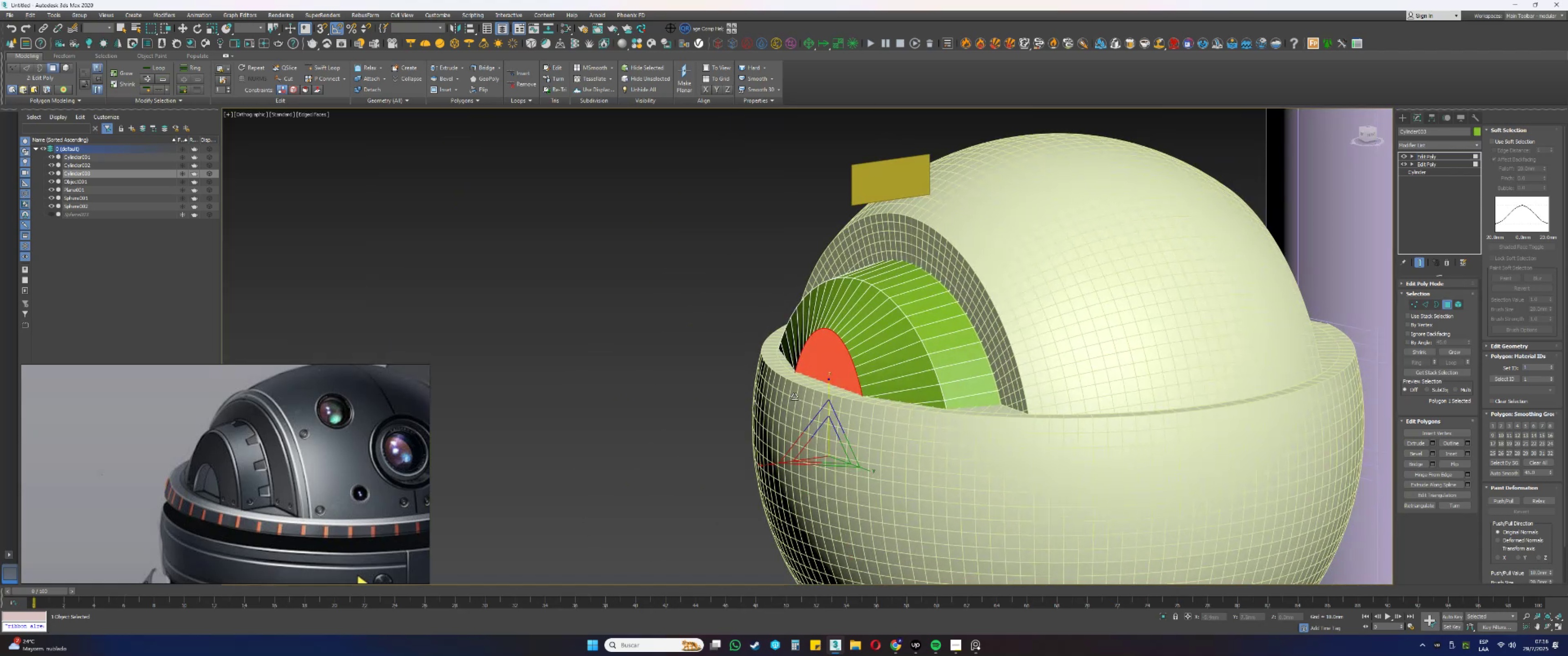 
key(F4)
 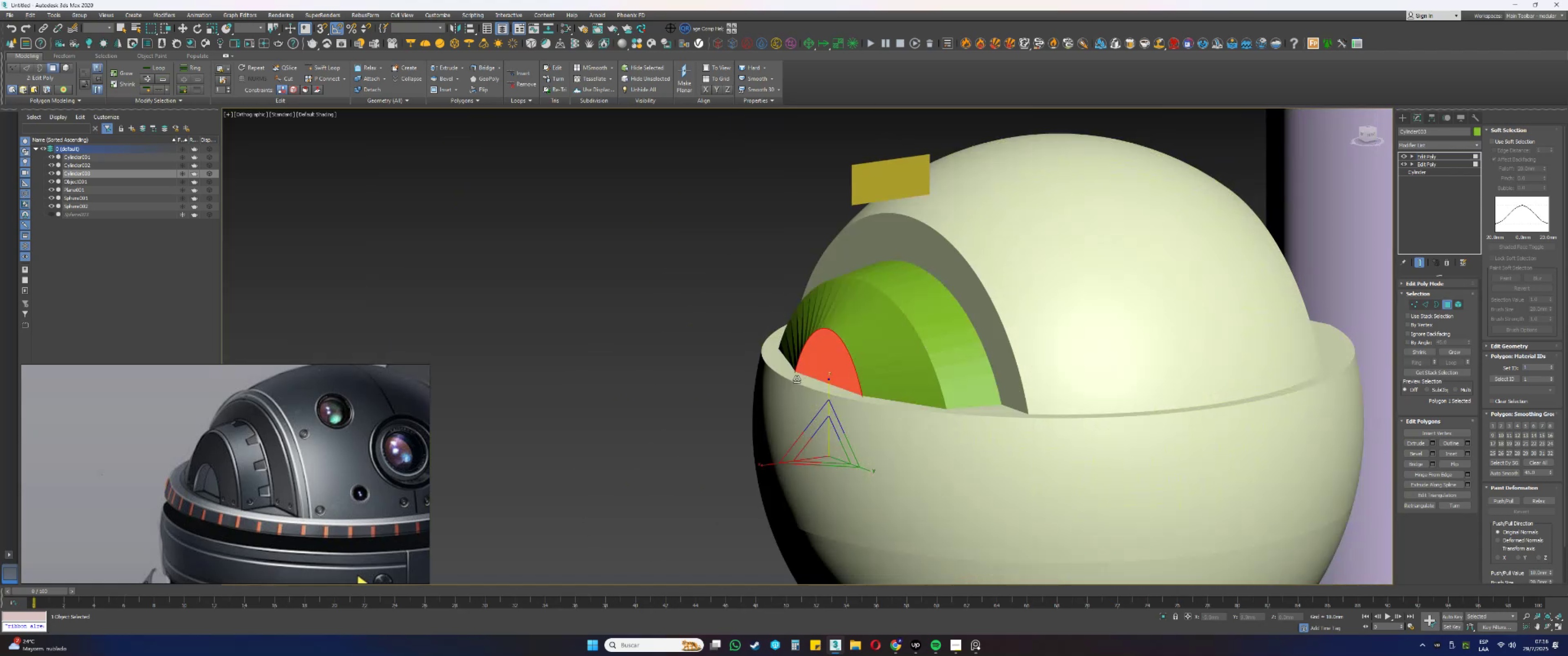 
scroll: coordinate [805, 375], scroll_direction: down, amount: 1.0
 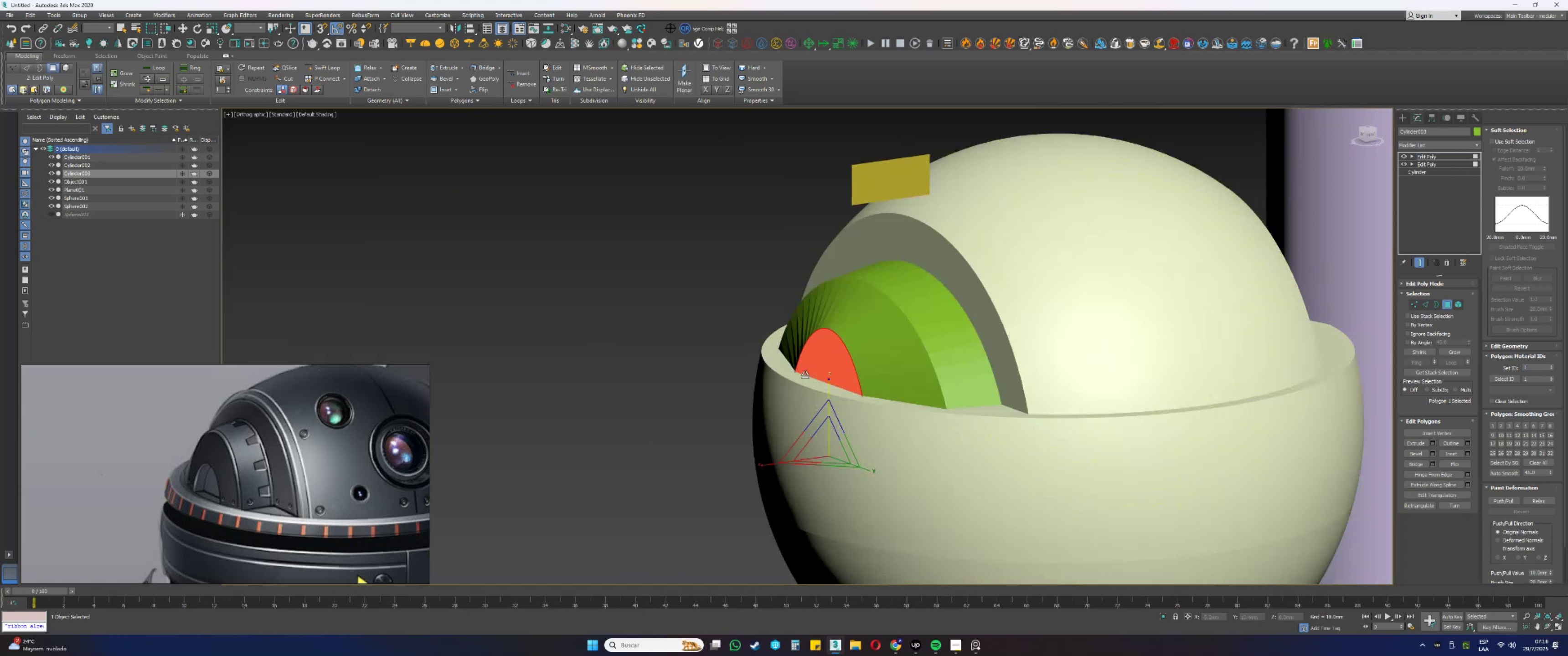 
hold_key(key=AltLeft, duration=0.51)
 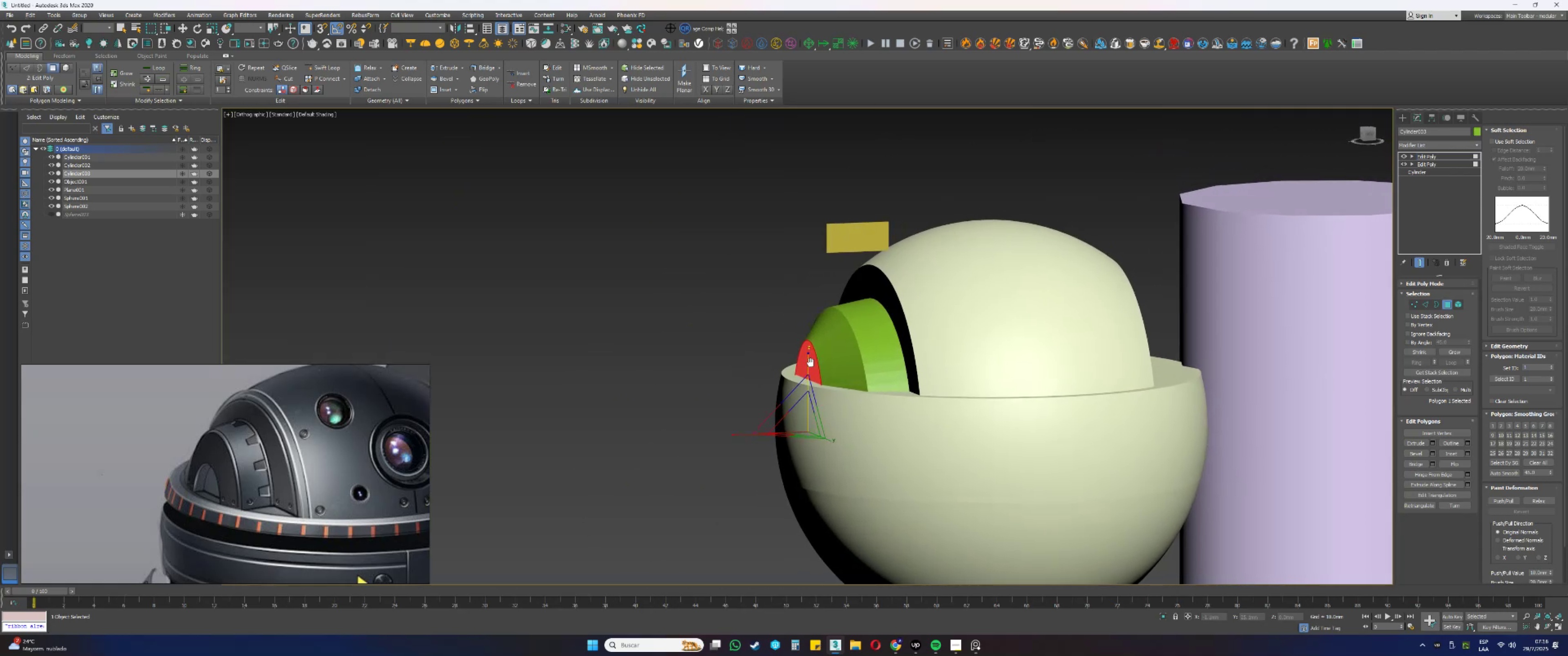 
hold_key(key=AltLeft, duration=1.26)
 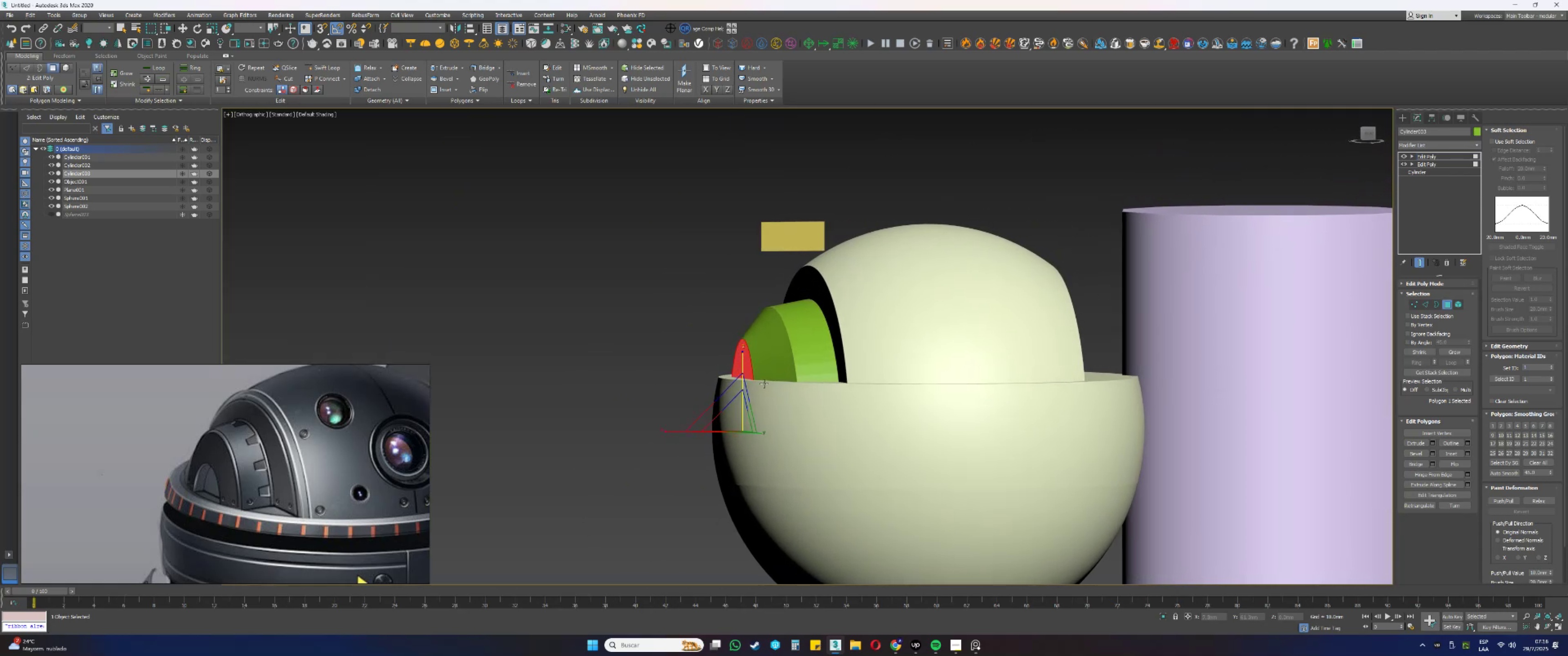 
key(W)
 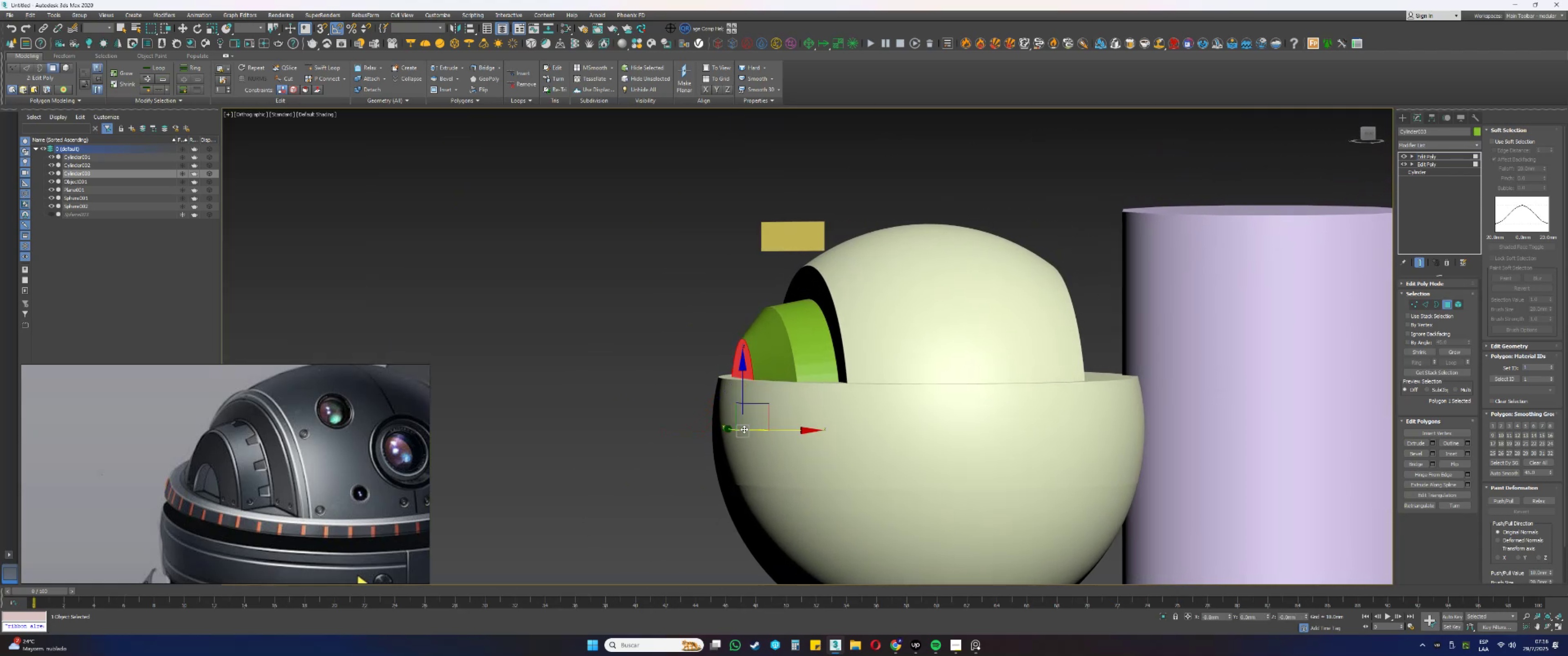 
key(Alt+AltLeft)
 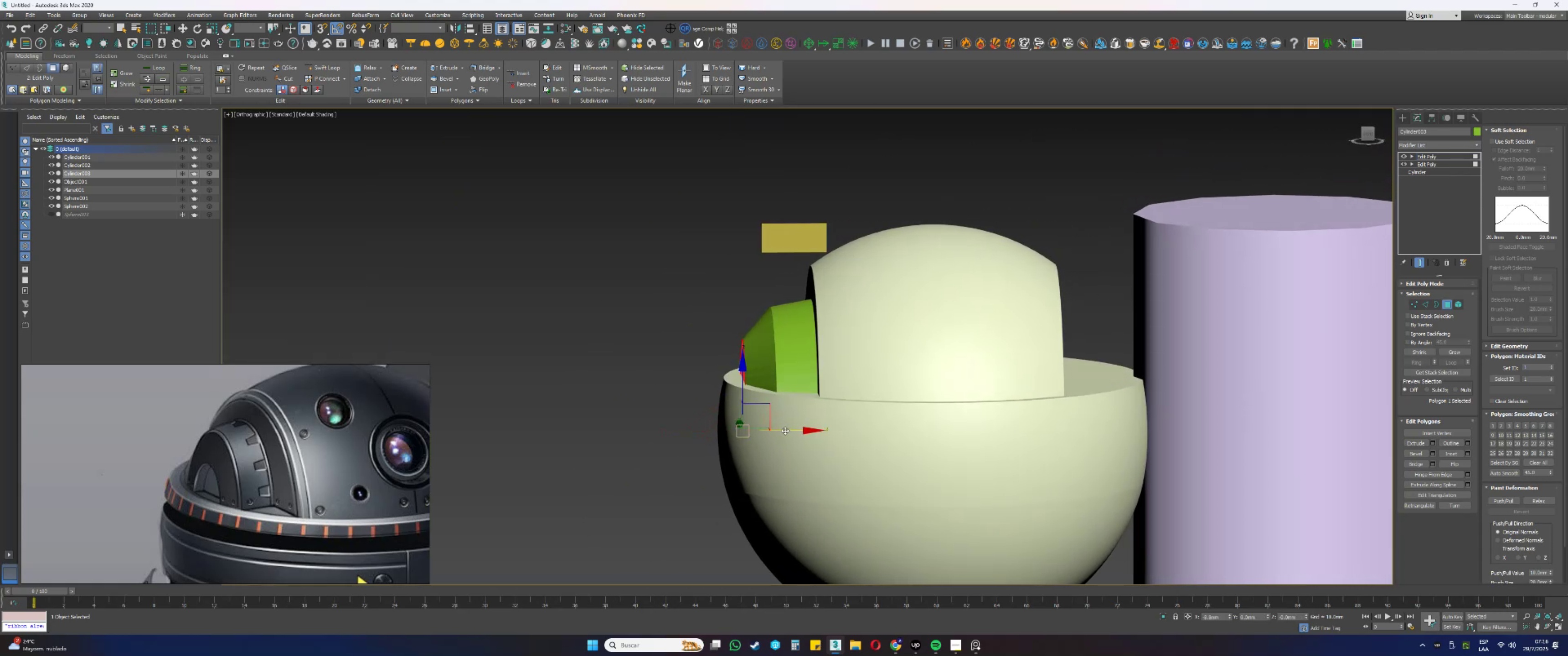 
left_click_drag(start_coordinate=[785, 430], to_coordinate=[796, 429])
 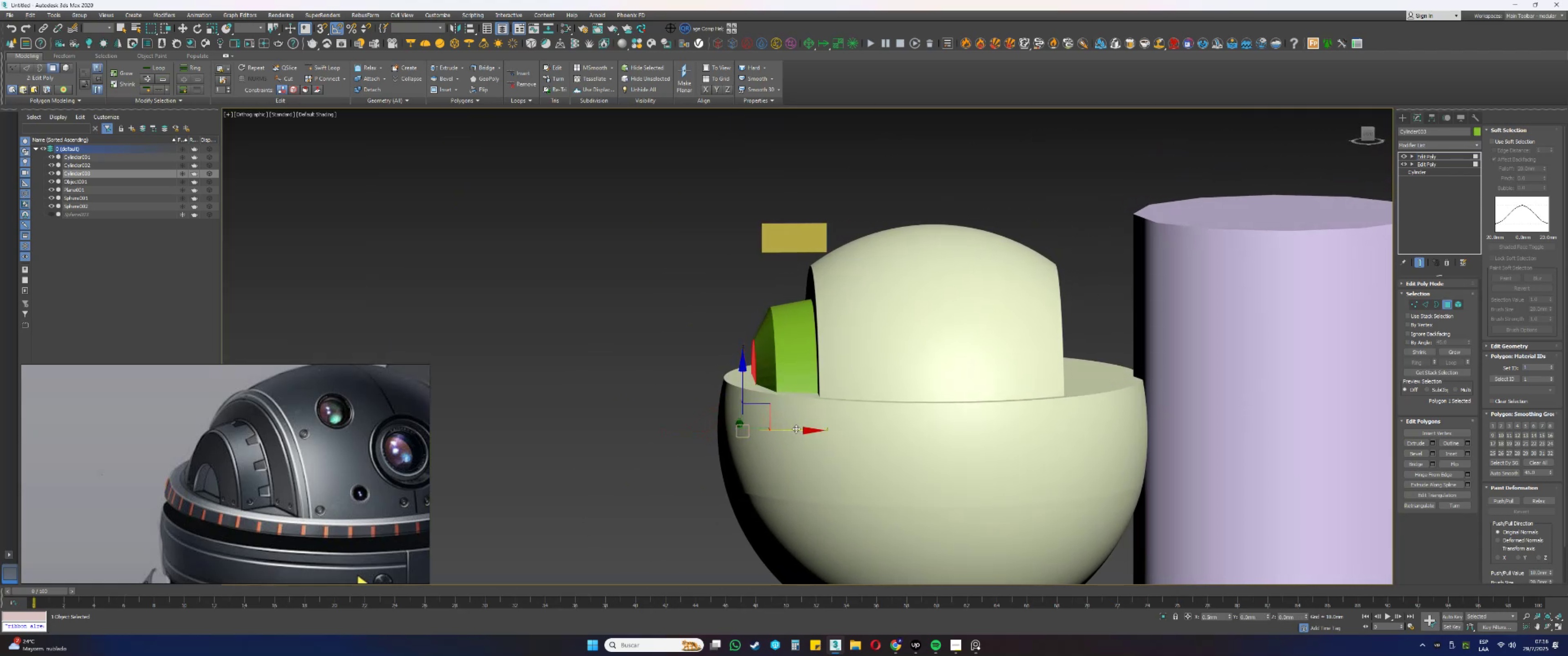 
hold_key(key=AltLeft, duration=1.54)
 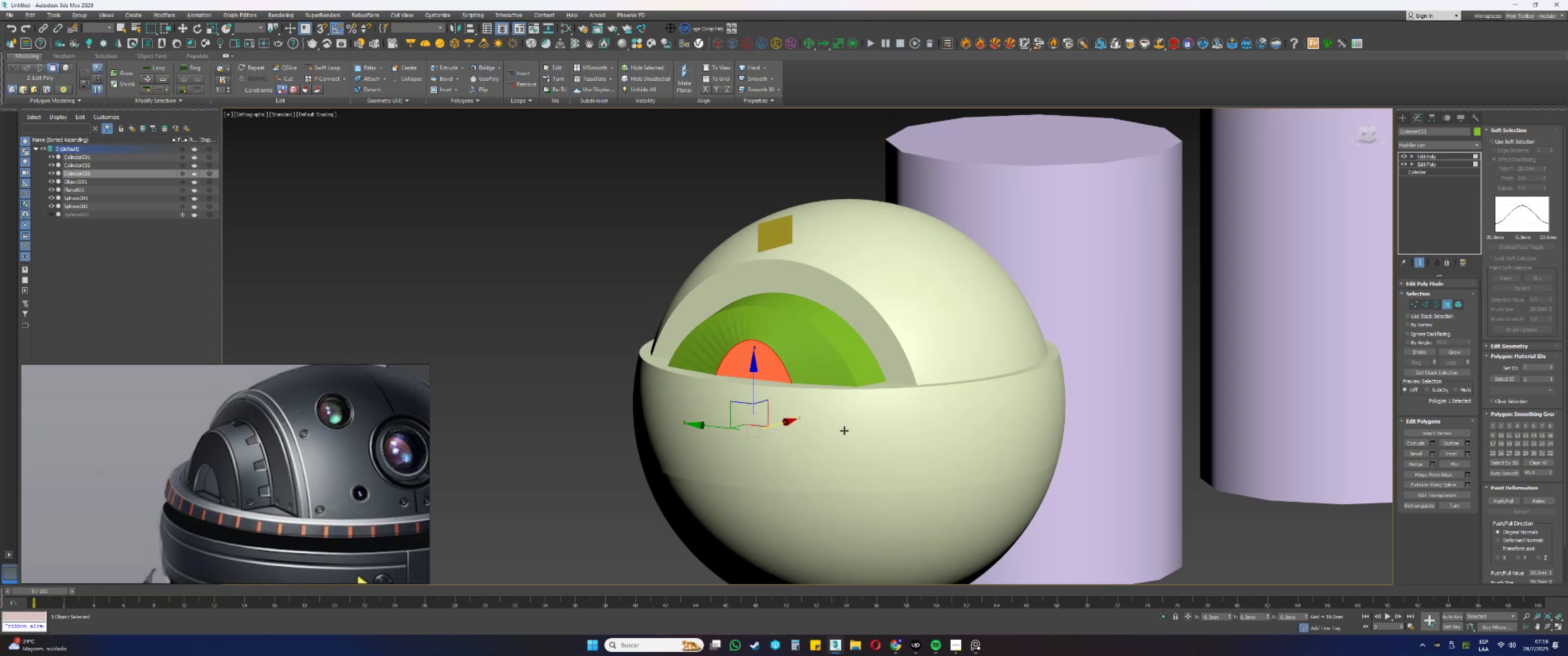 
hold_key(key=AltLeft, duration=0.52)
 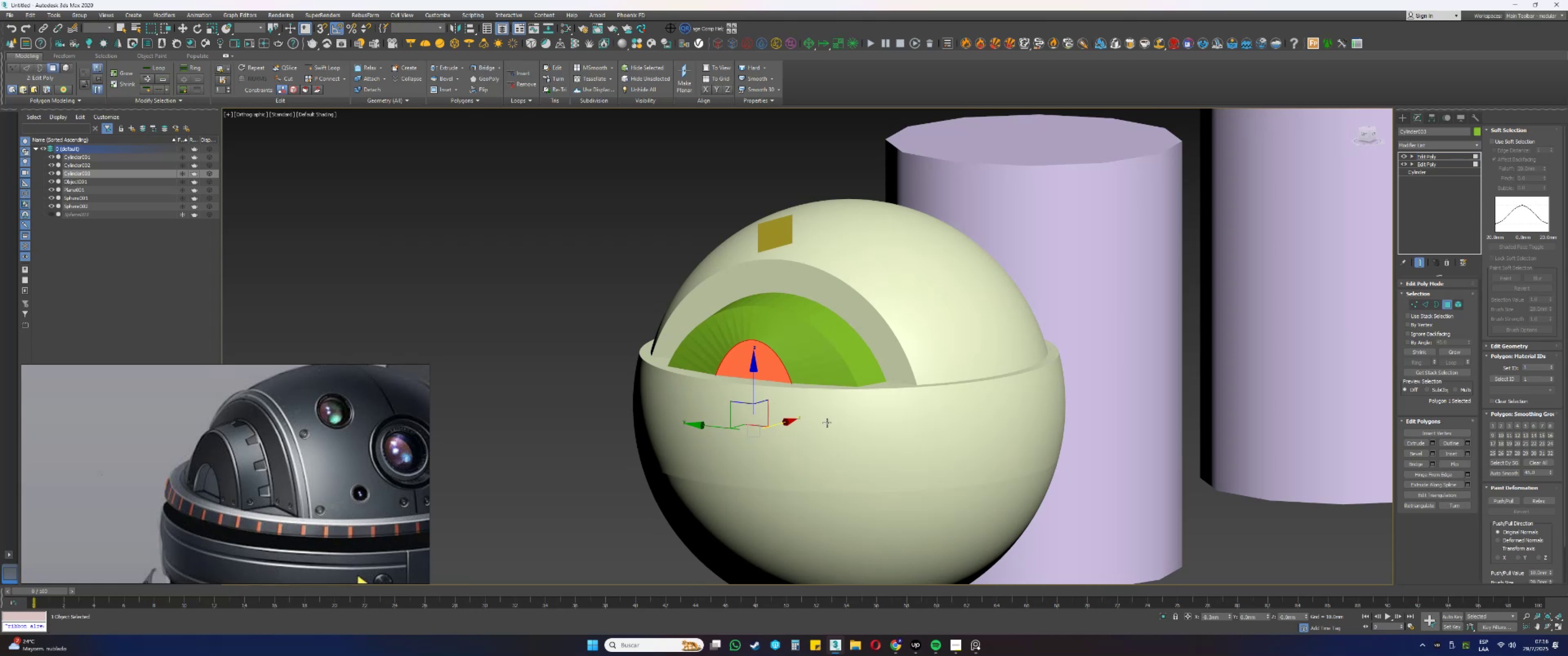 
type(rw)
 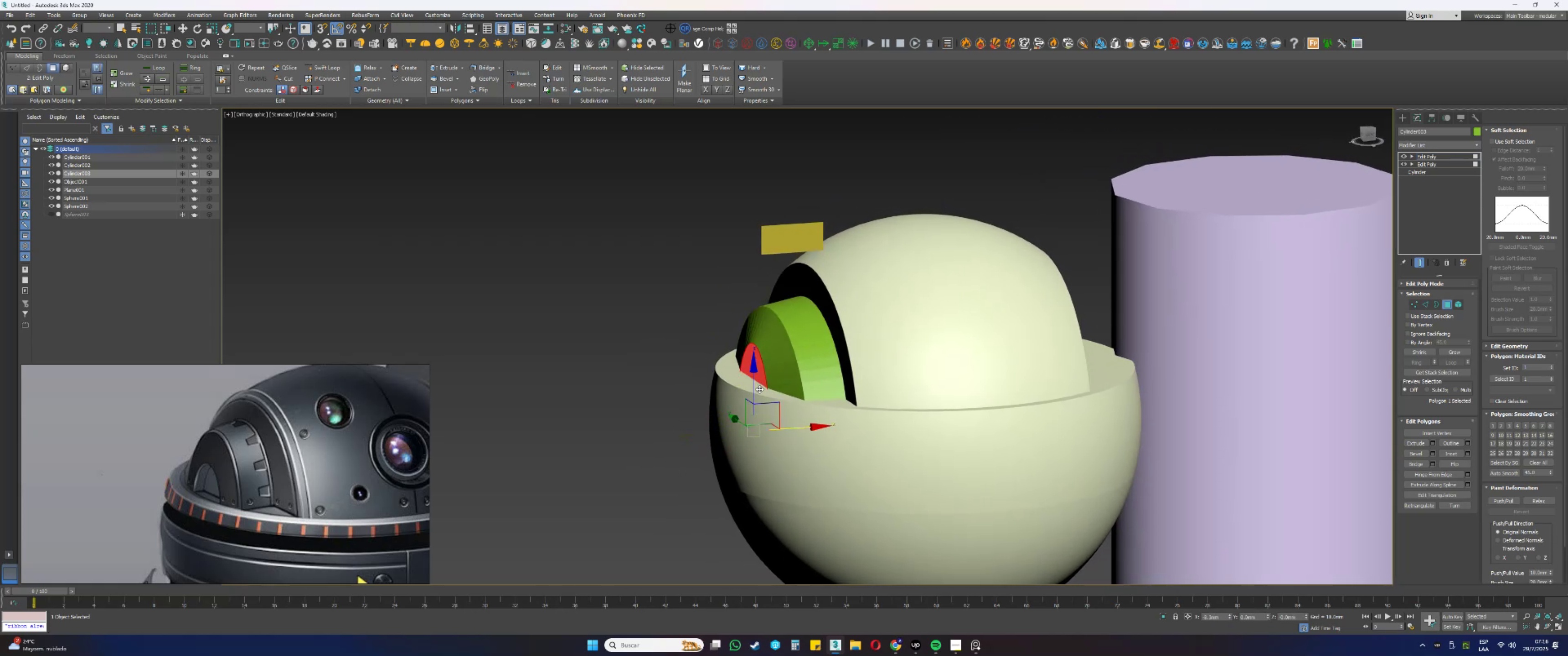 
hold_key(key=AltLeft, duration=0.79)
 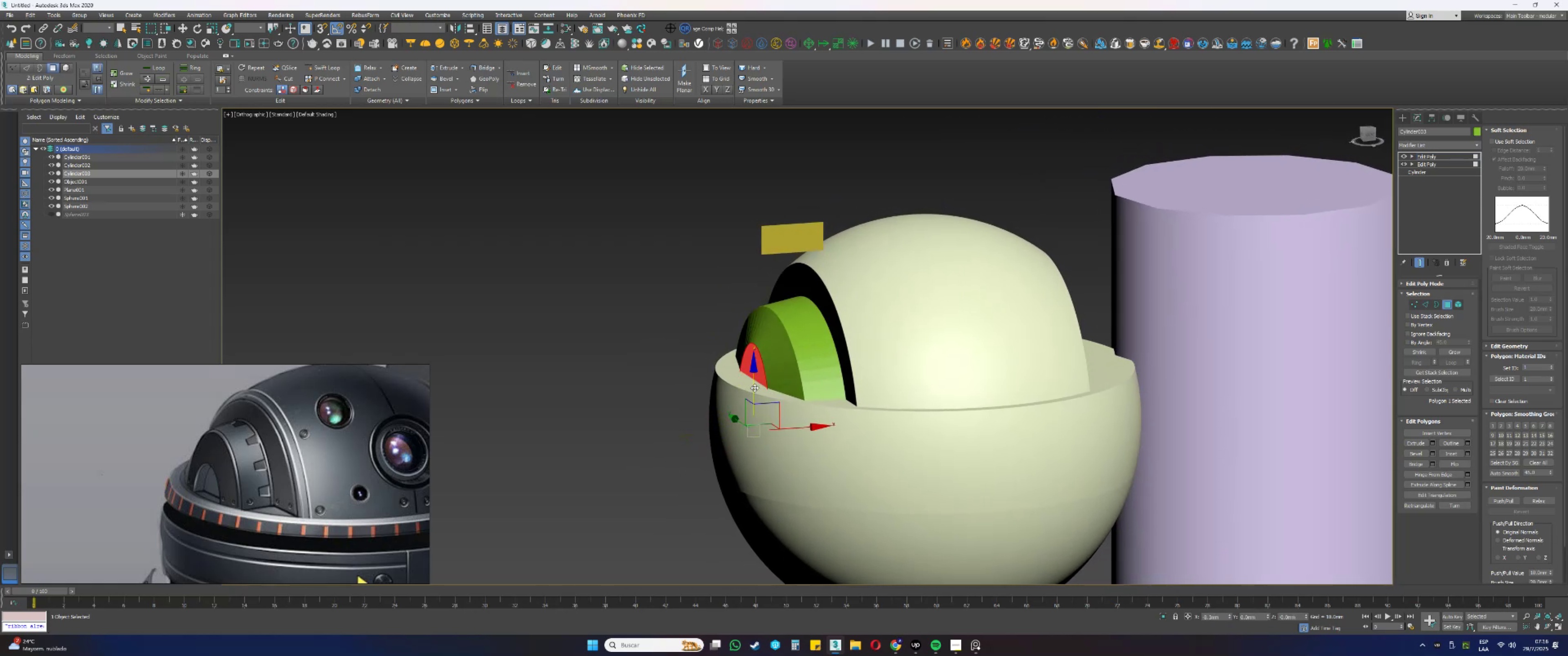 
key(Alt+AltLeft)
 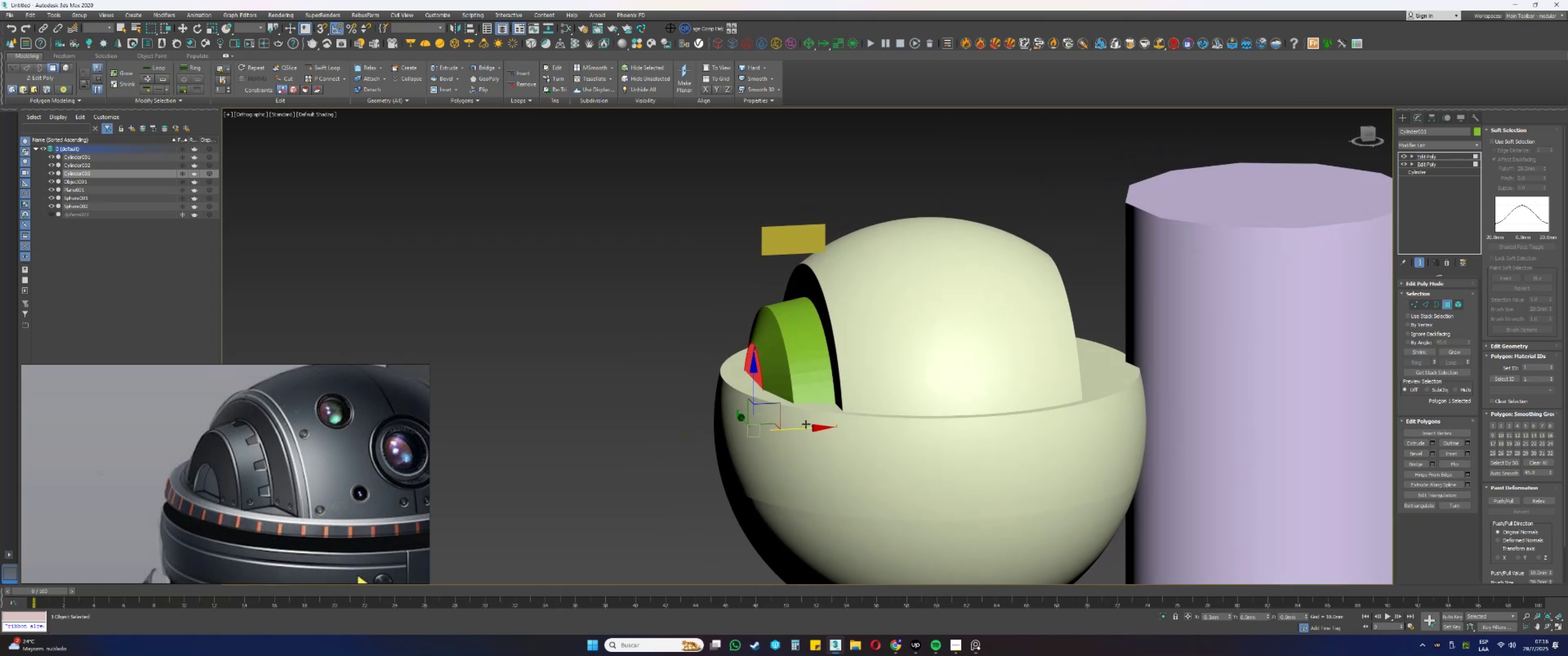 
hold_key(key=AltLeft, duration=0.9)
 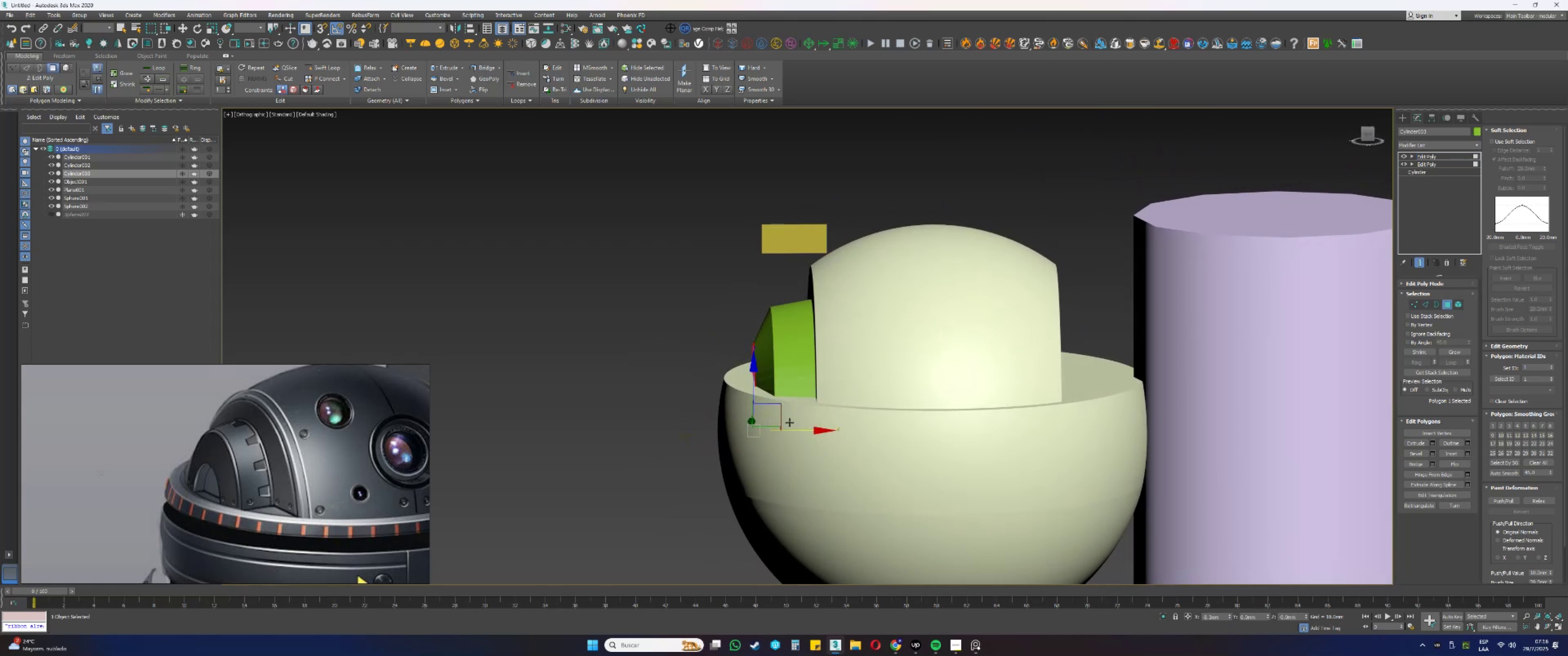 
scroll: coordinate [749, 396], scroll_direction: up, amount: 2.0
 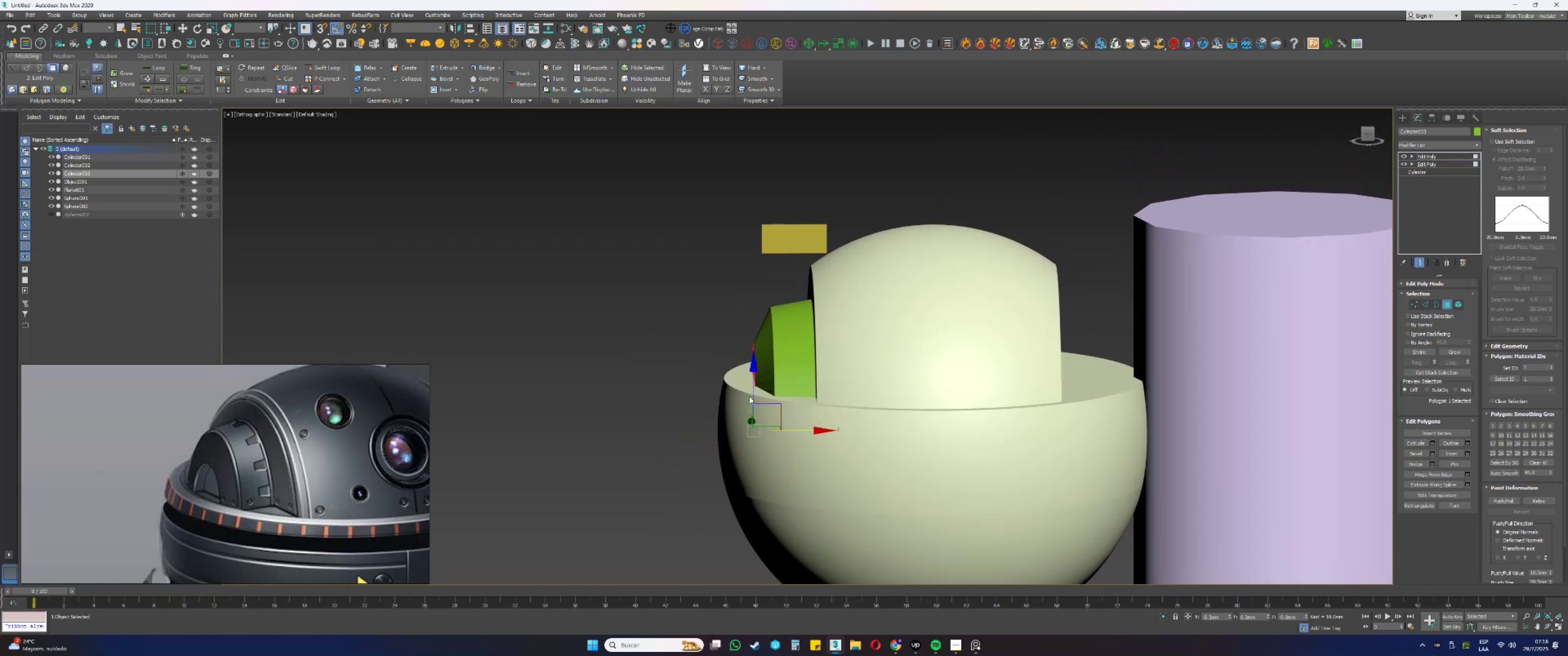 
key(4)
 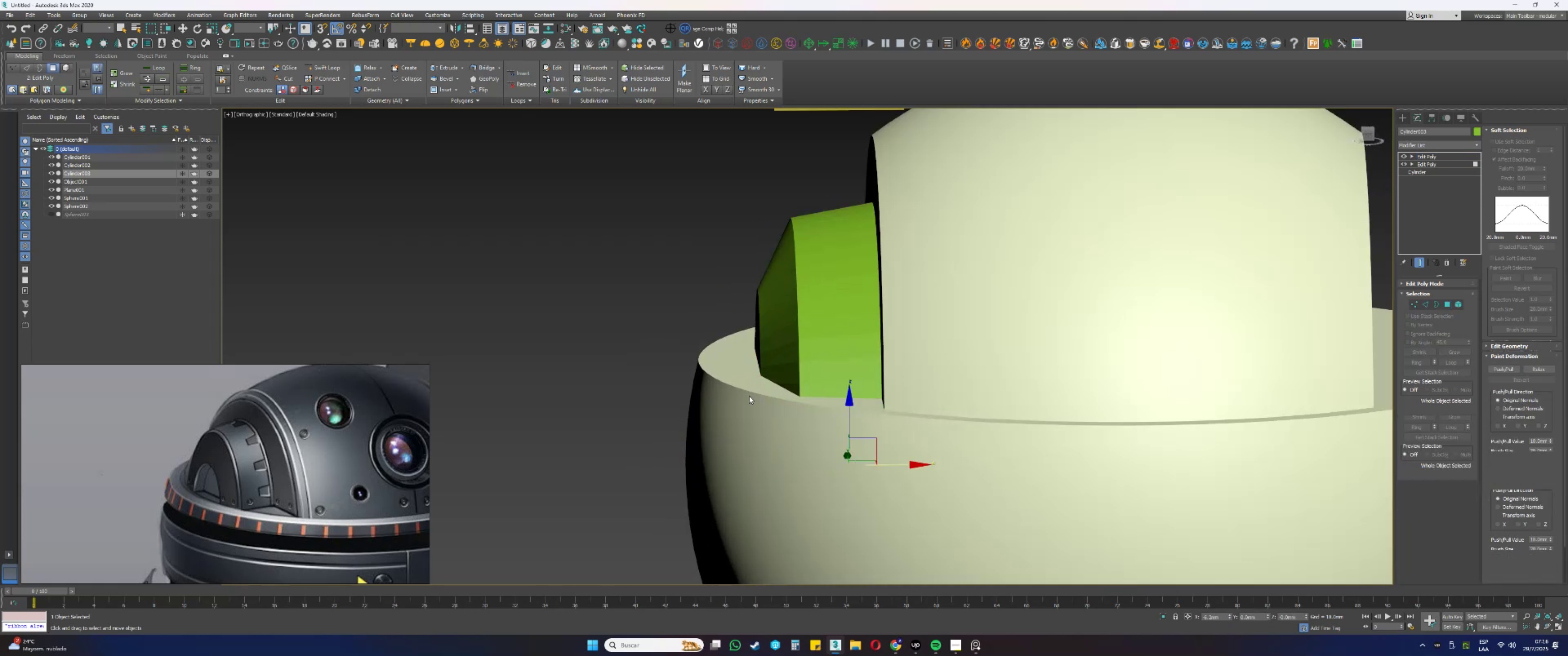 
key(Alt+AltLeft)
 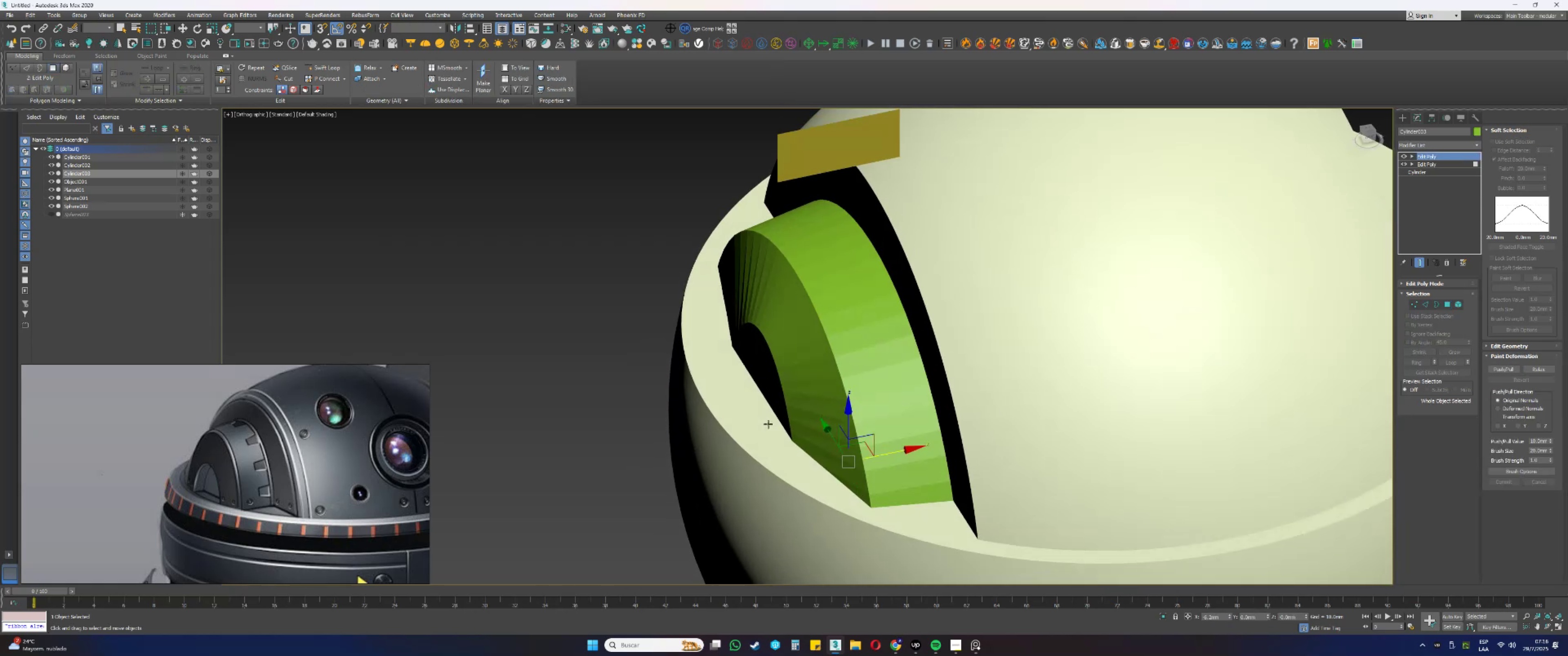 
scroll: coordinate [809, 457], scroll_direction: up, amount: 1.0
 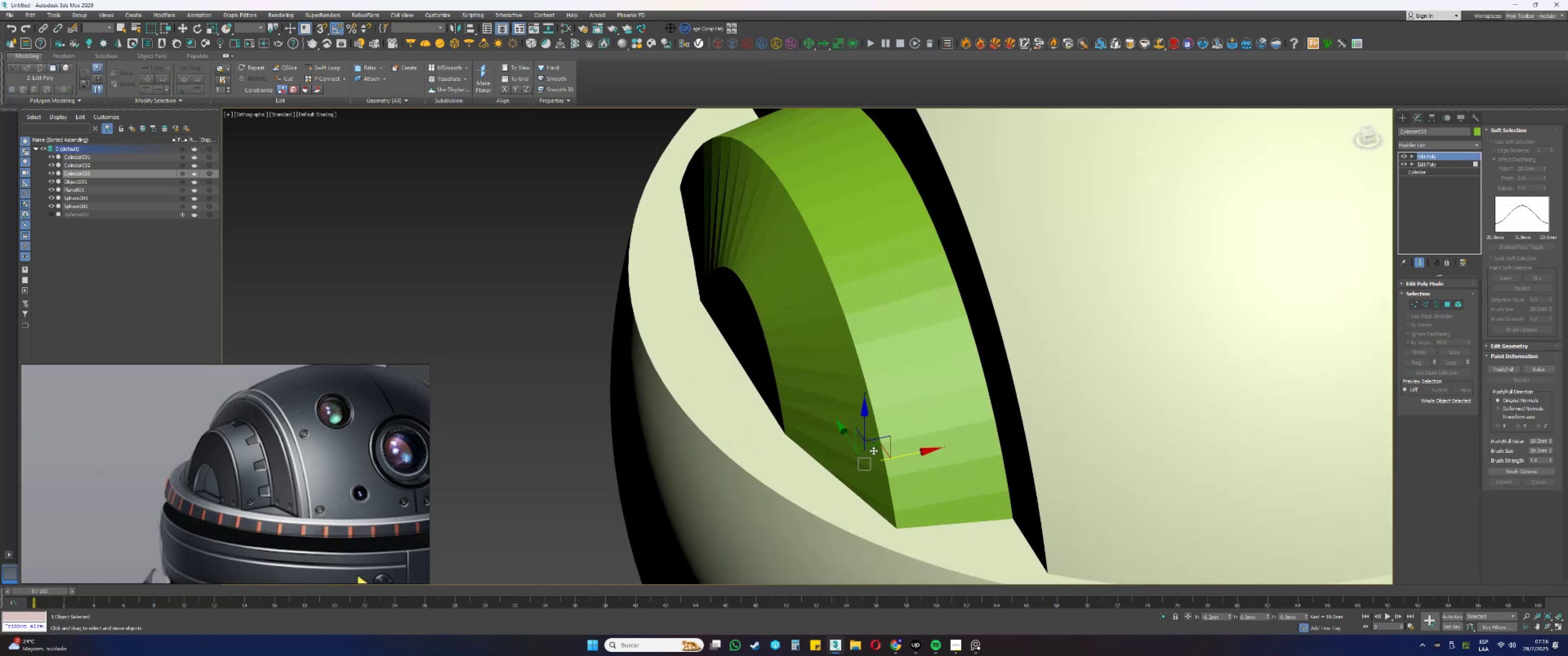 
key(F4)
 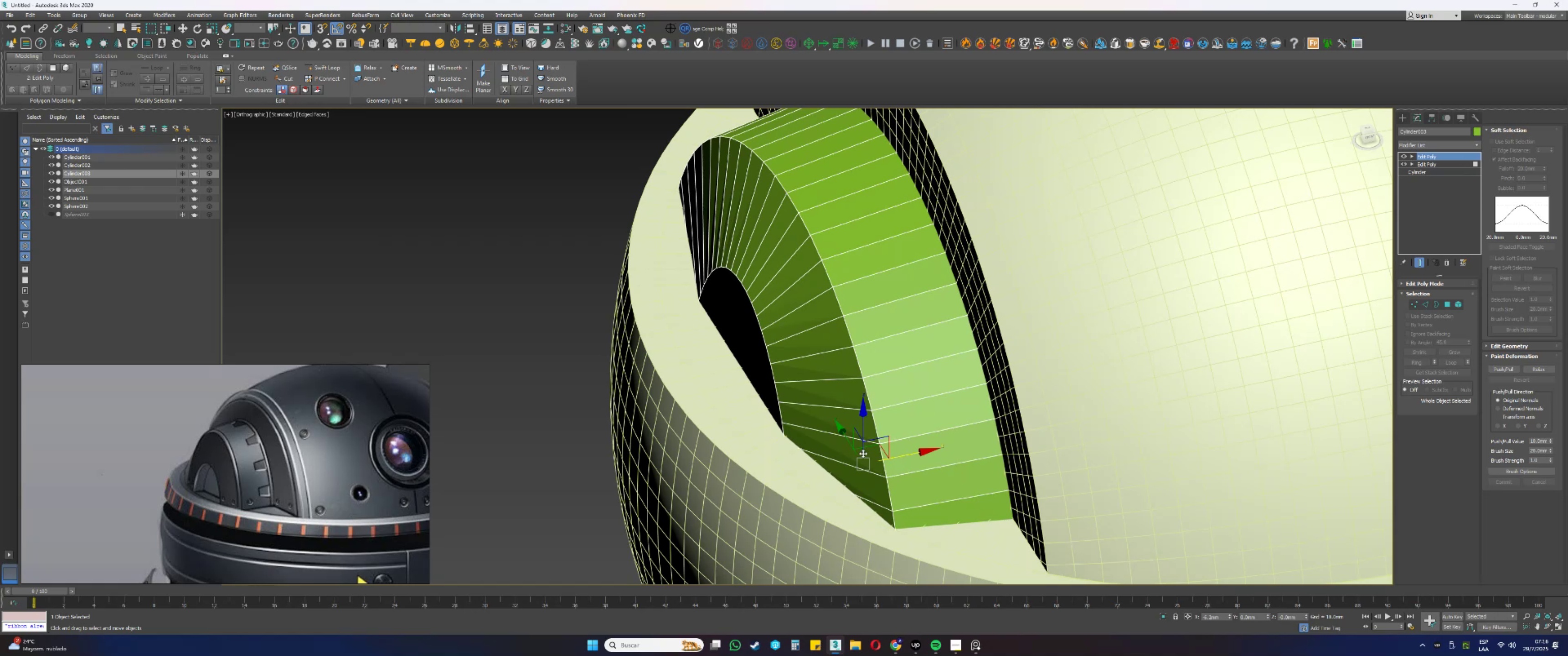 
scroll: coordinate [156, 505], scroll_direction: up, amount: 4.0
 